 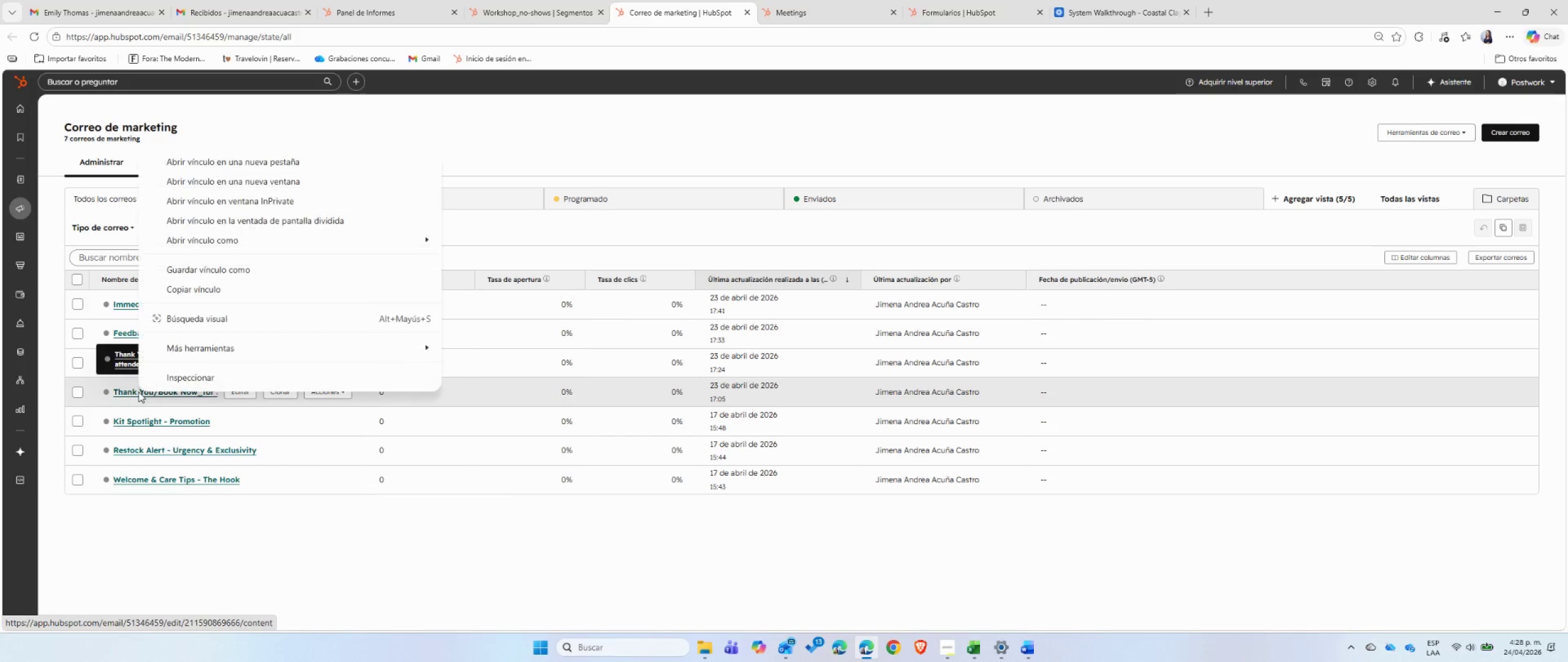 
left_click([164, 554])
 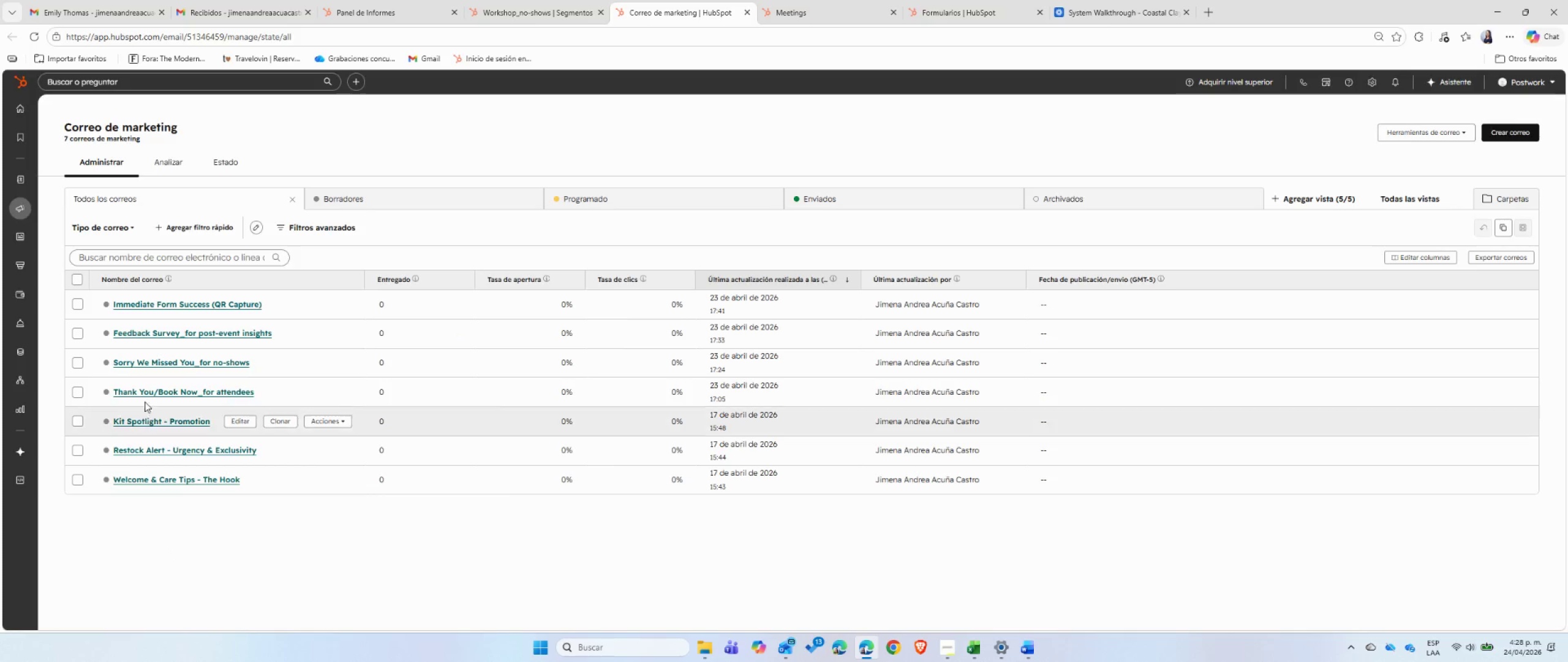 
hold_key(key=ControlLeft, duration=6.08)
left_click([144, 390])
 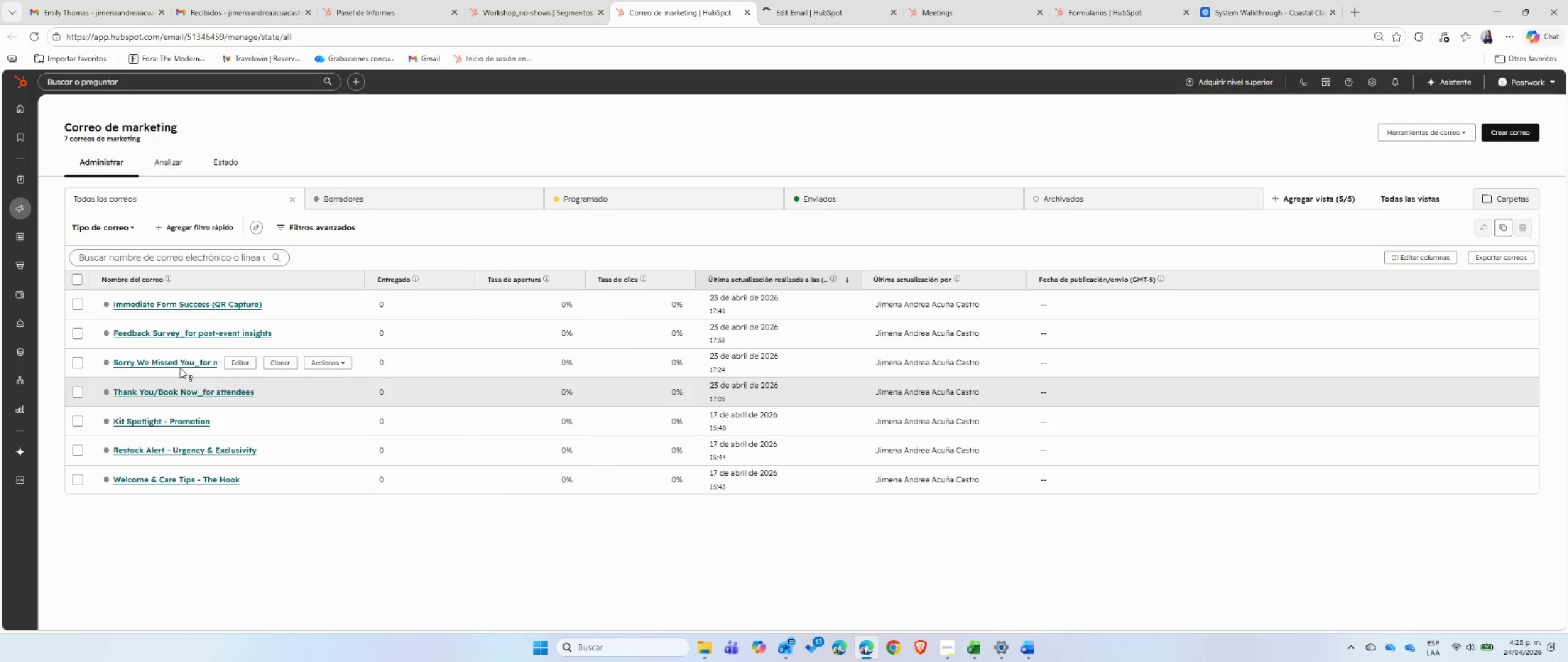 
left_click([180, 365])
 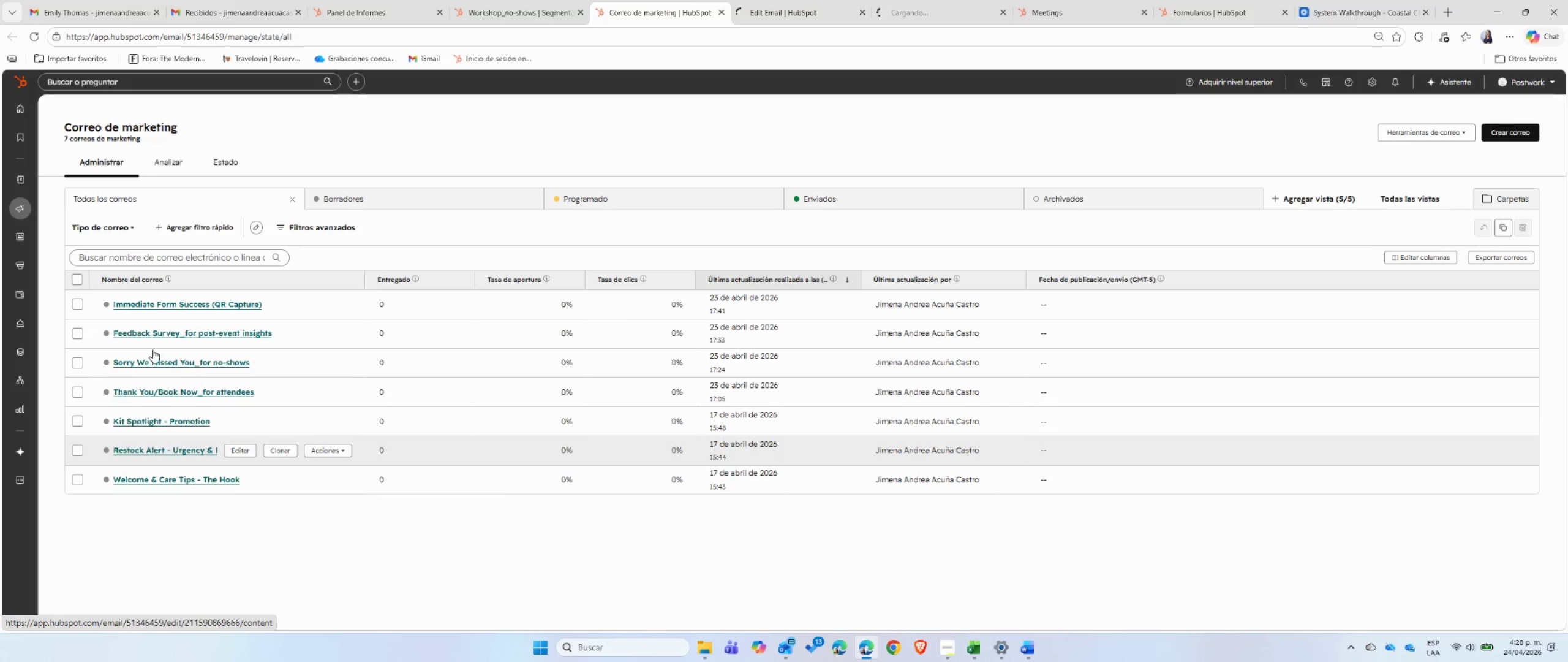 
left_click([153, 332])
 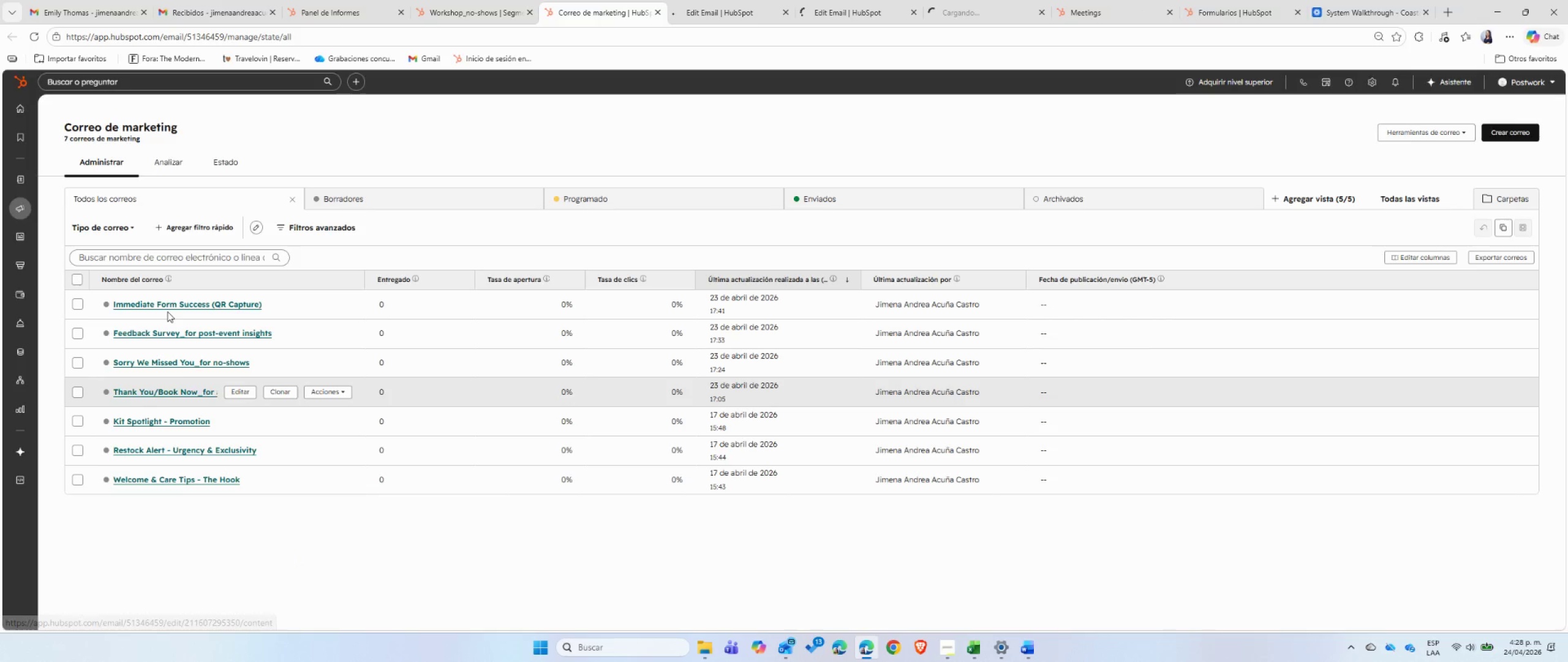 
left_click([164, 303])
 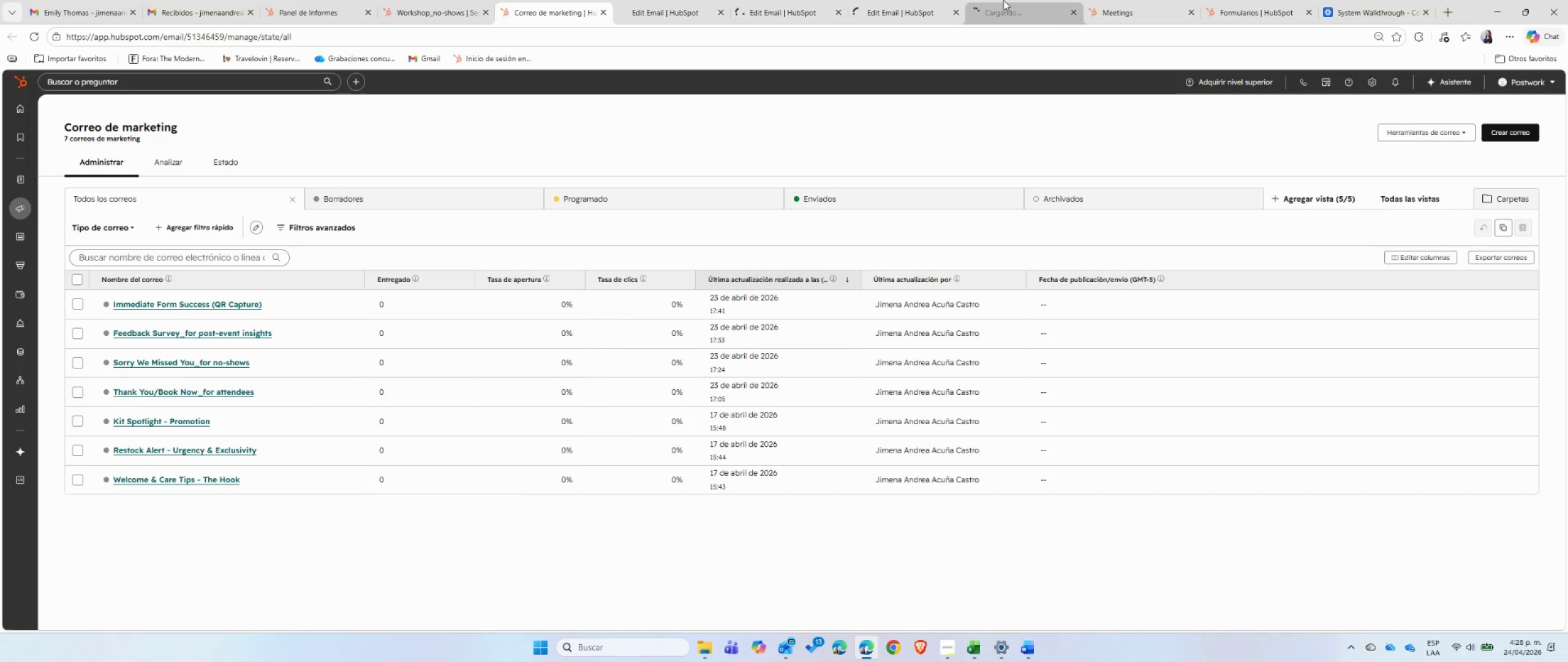 
left_click_drag(start_coordinate=[1005, 7], to_coordinate=[1430, 85])
 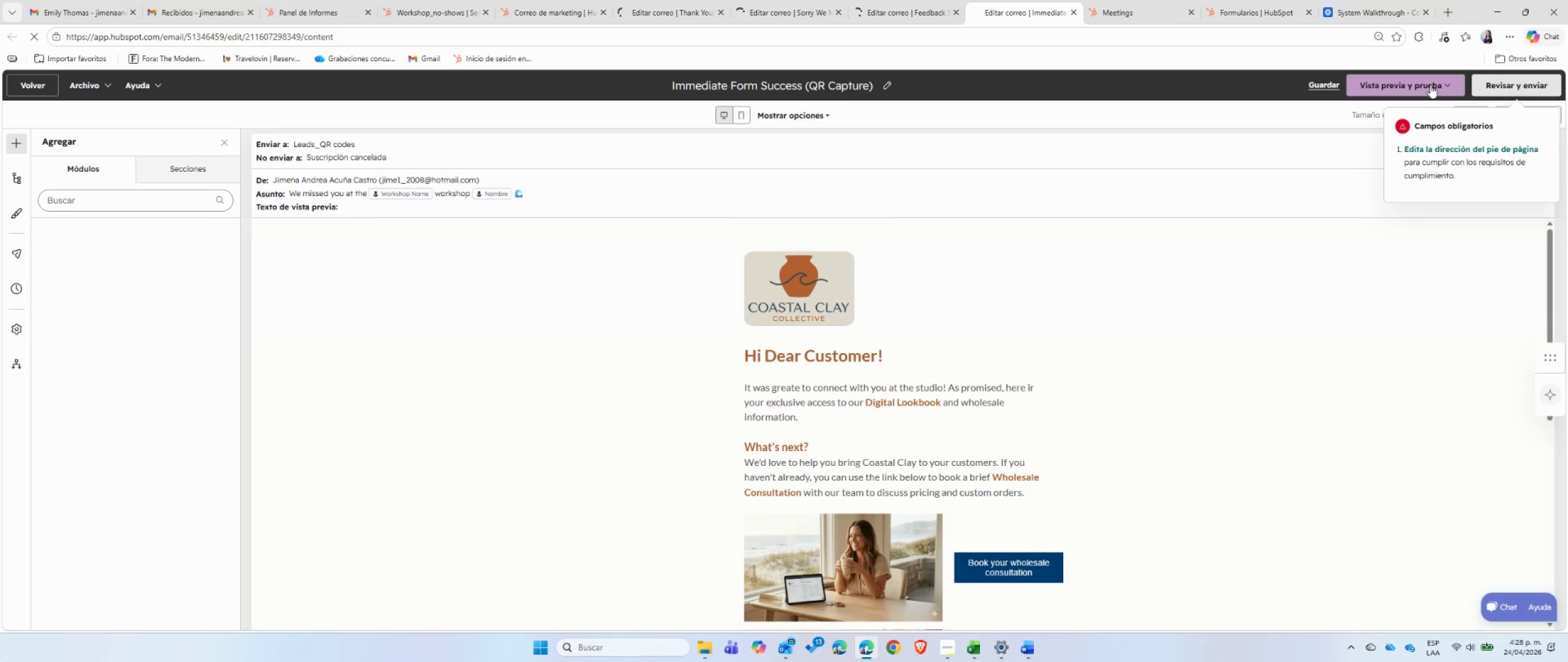 
left_click([1430, 85])
 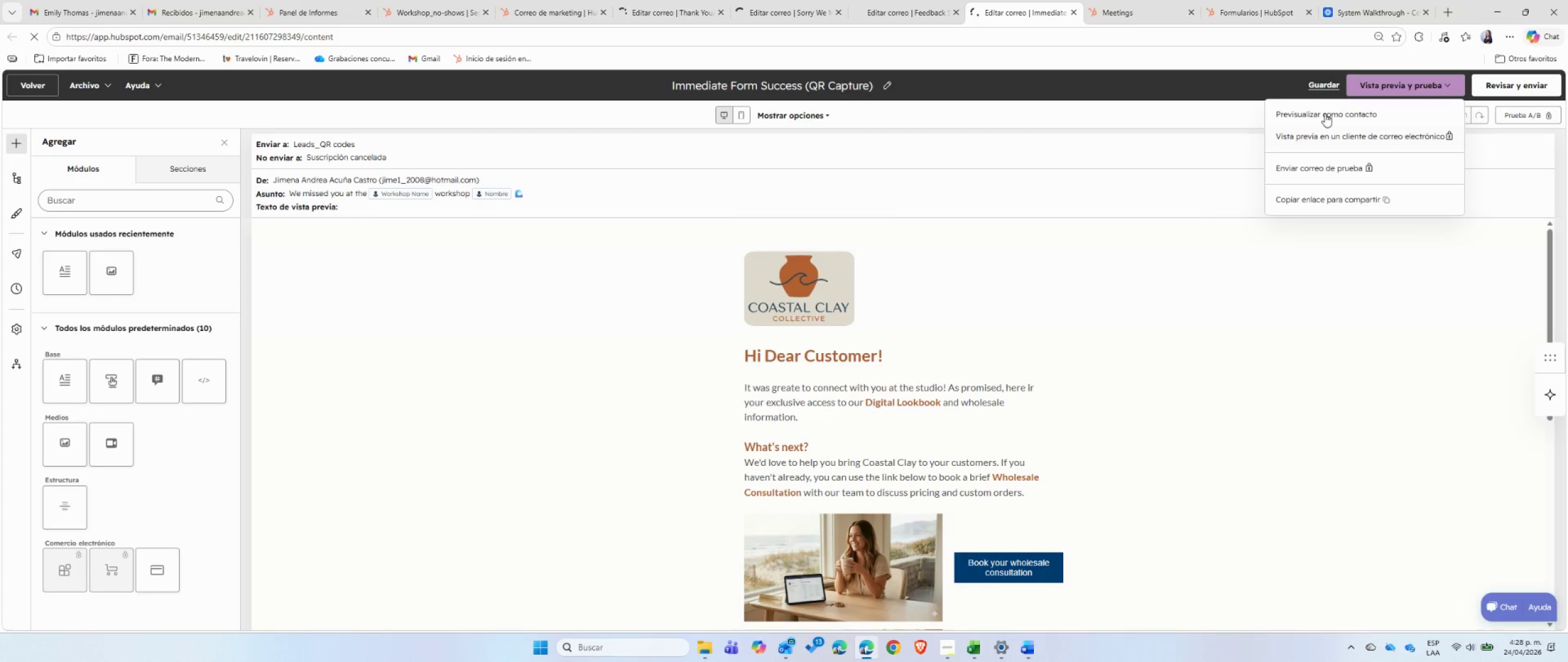 
left_click([1325, 113])
 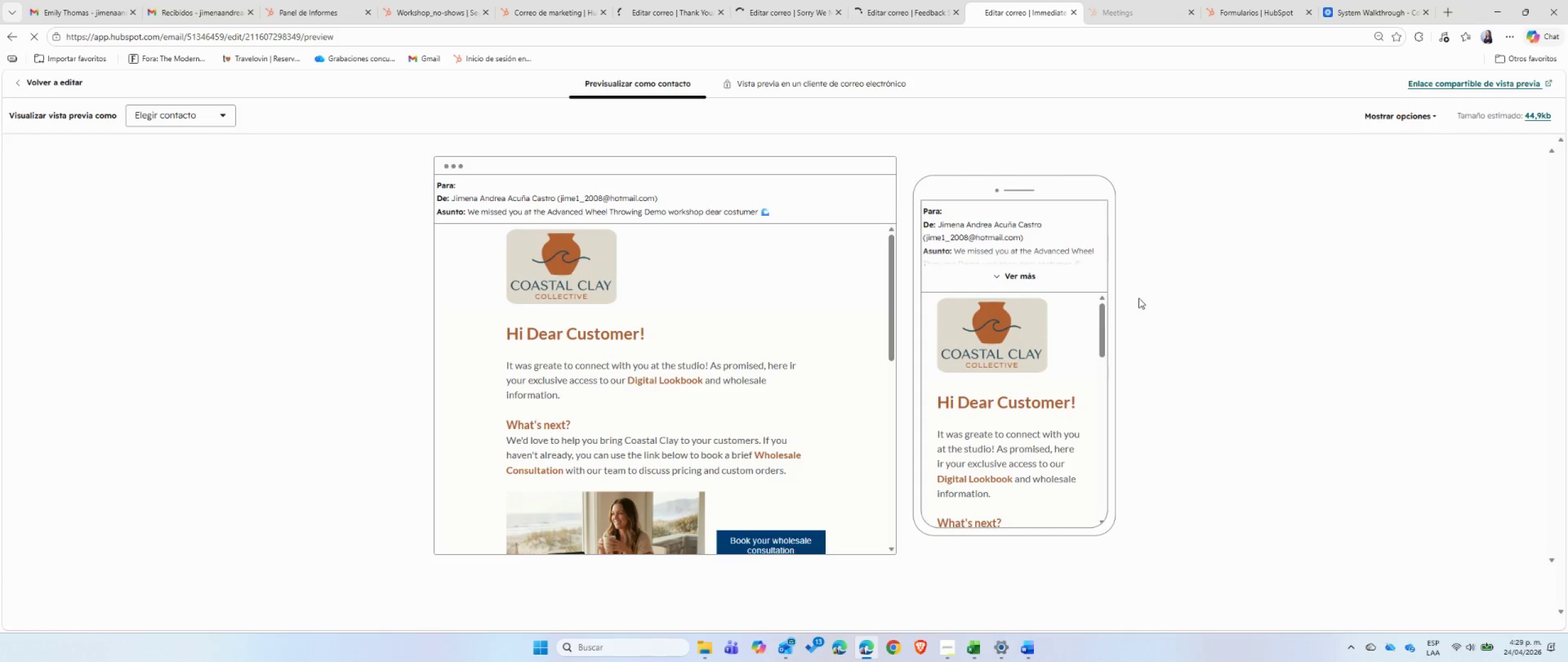 
wait(14.69)
 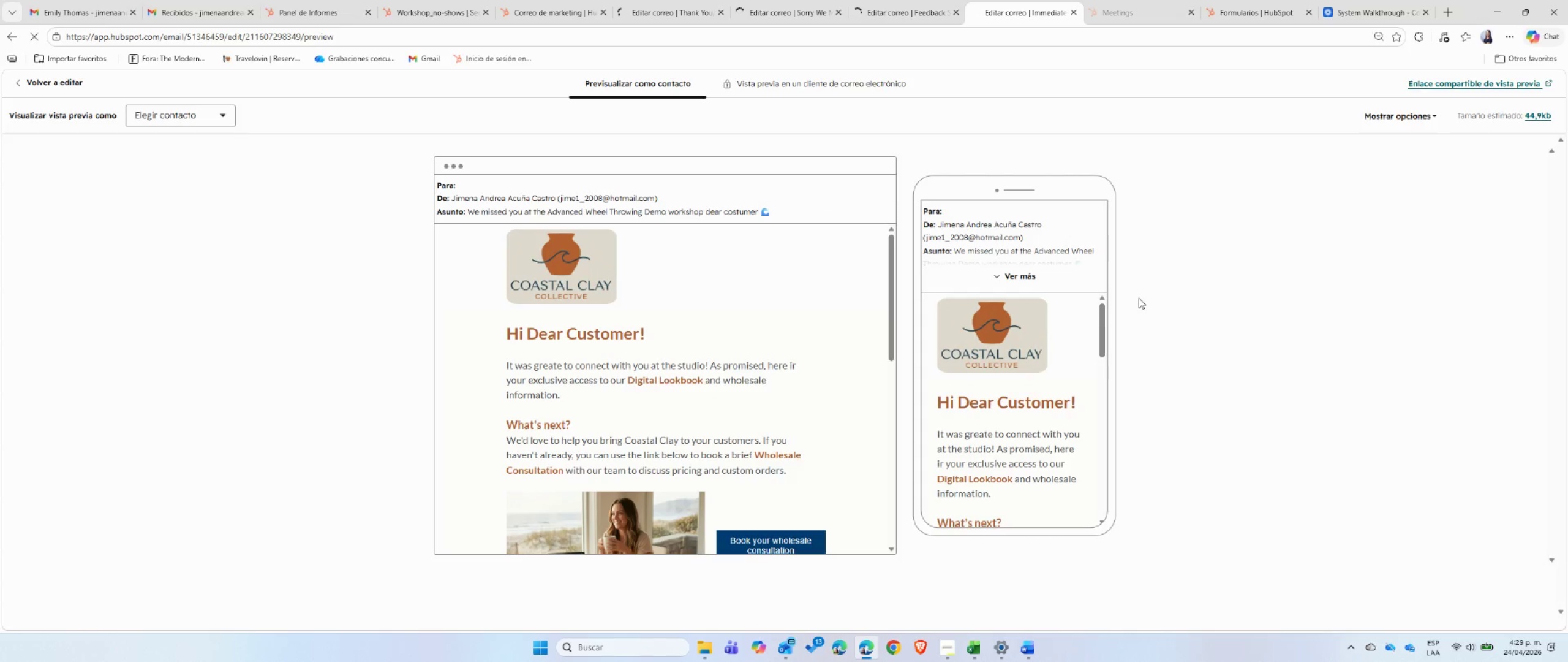 
left_click([1432, 84])
 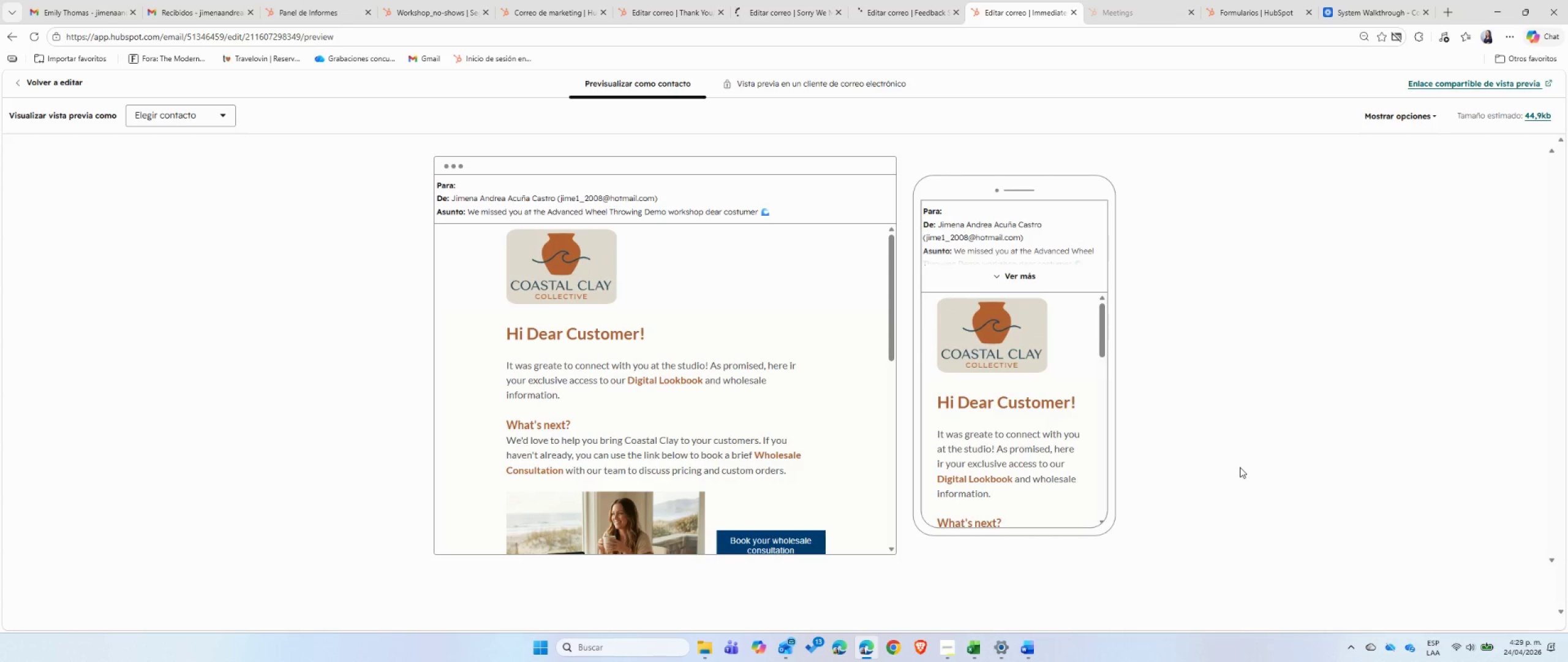 
wait(23.53)
 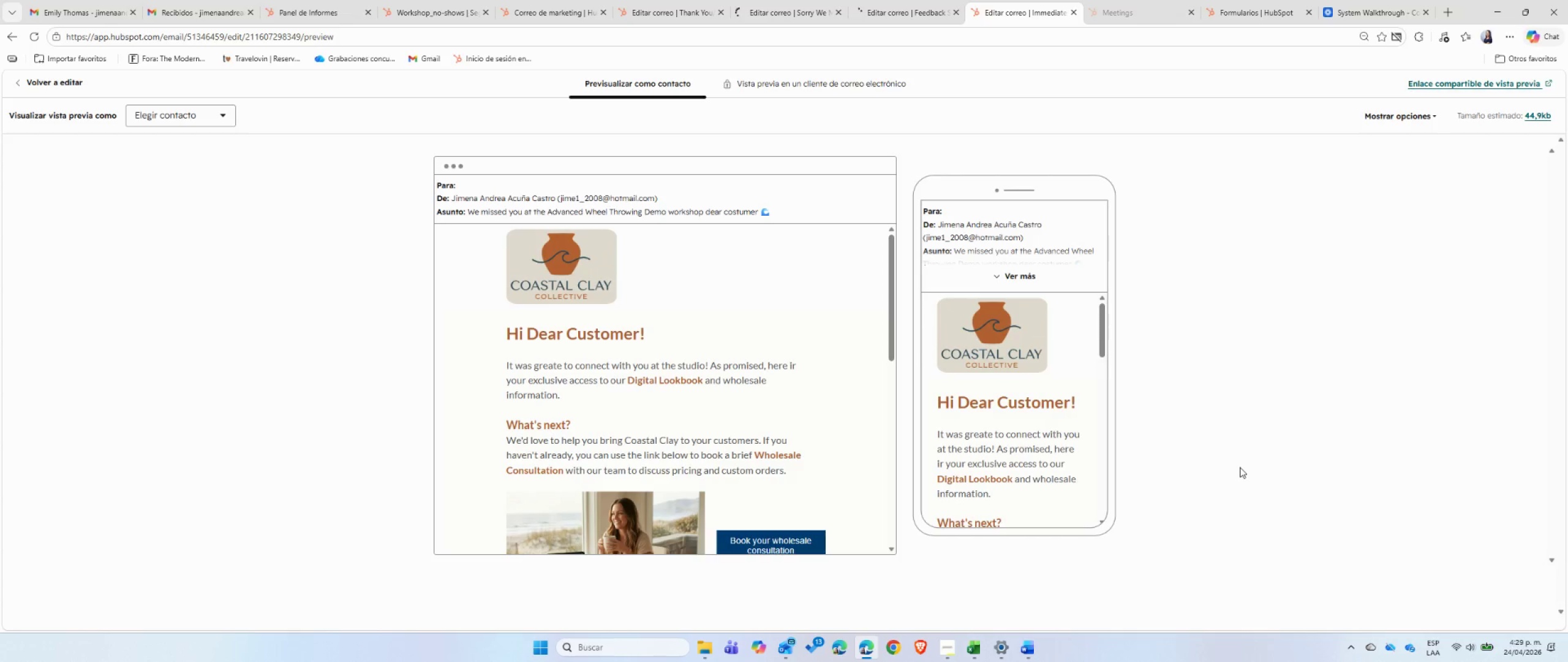 
left_click([1440, 81])
 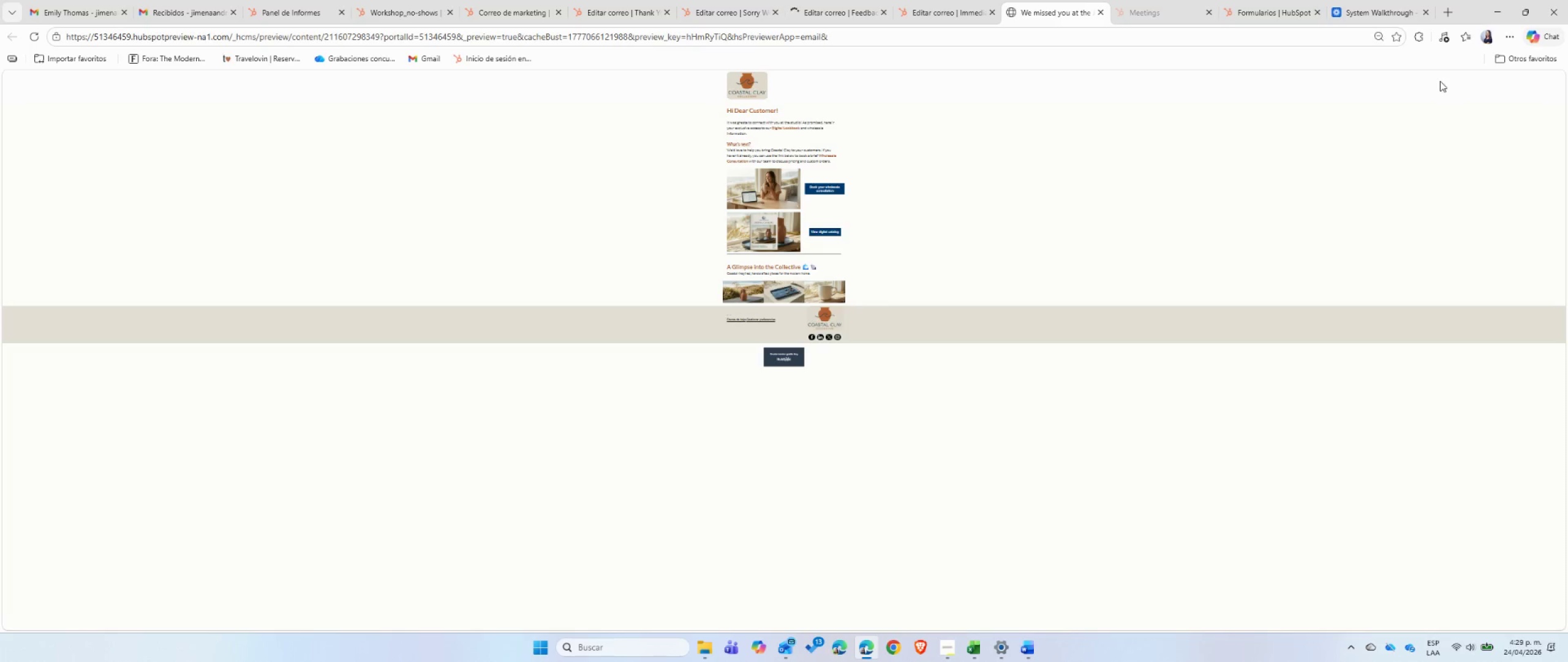 
wait(12.28)
 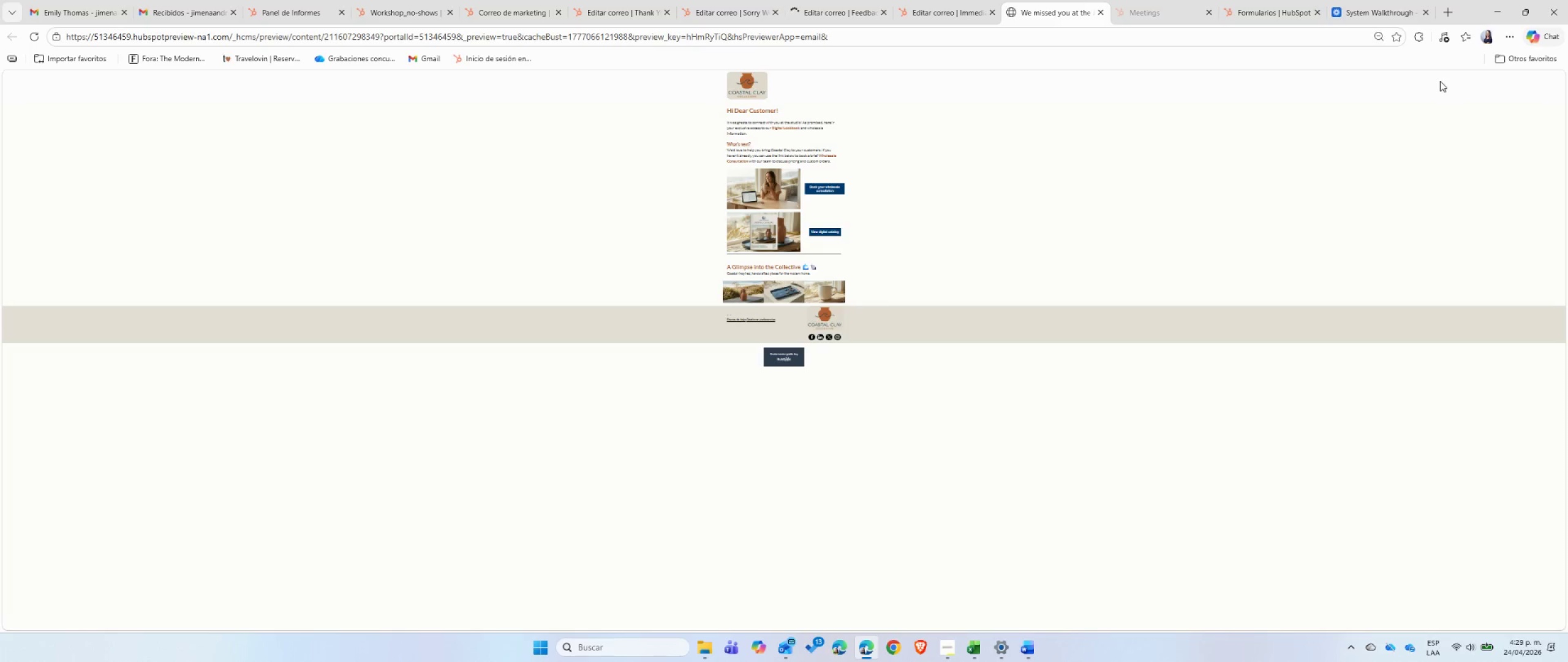 
left_click([1507, 38])
 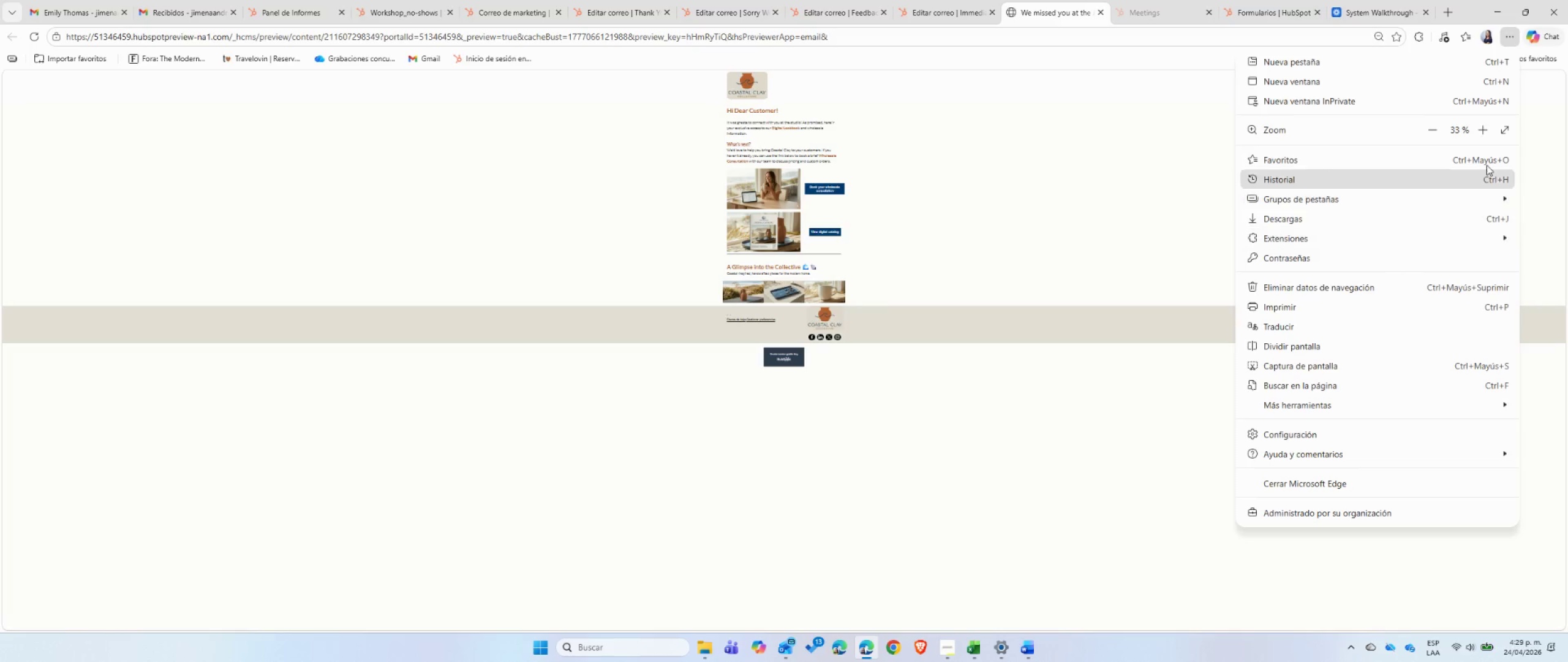 
left_click([1490, 133])
 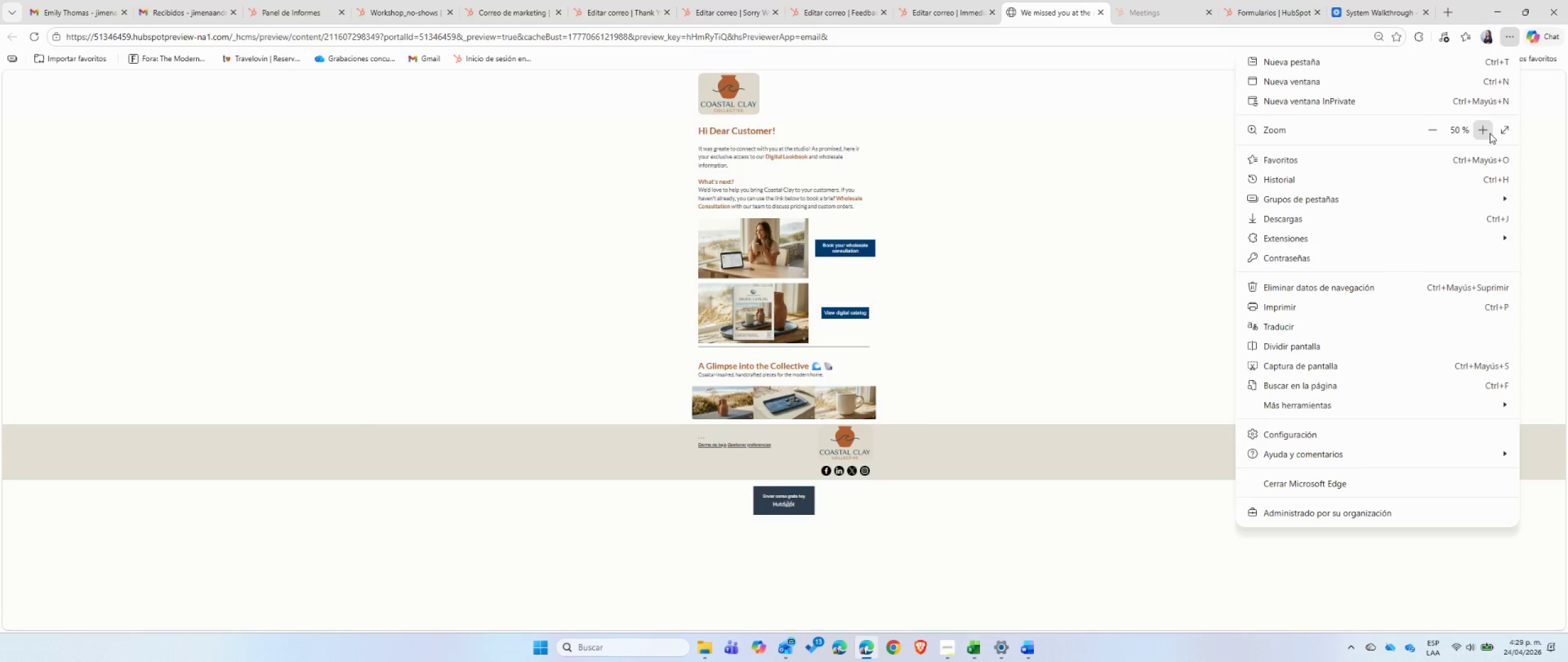 
left_click([1490, 133])
 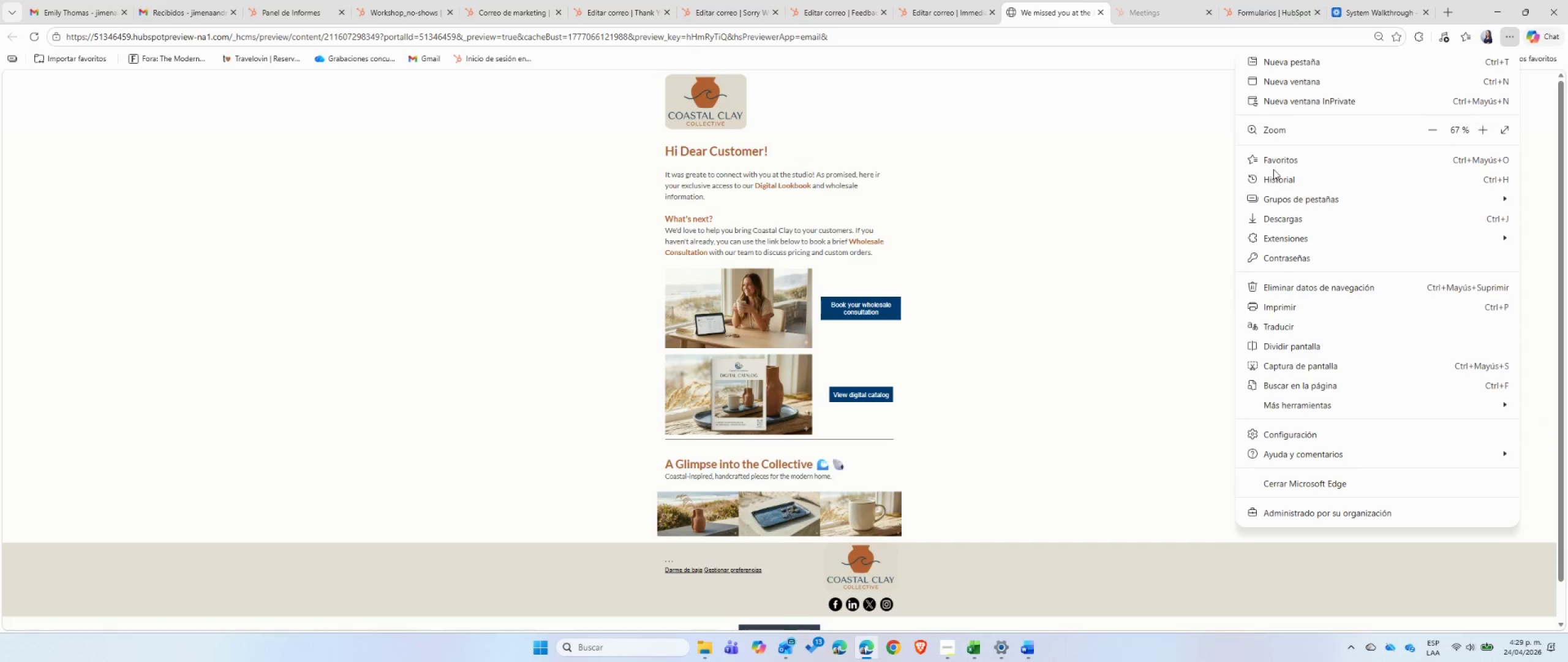 
left_click([956, 344])
 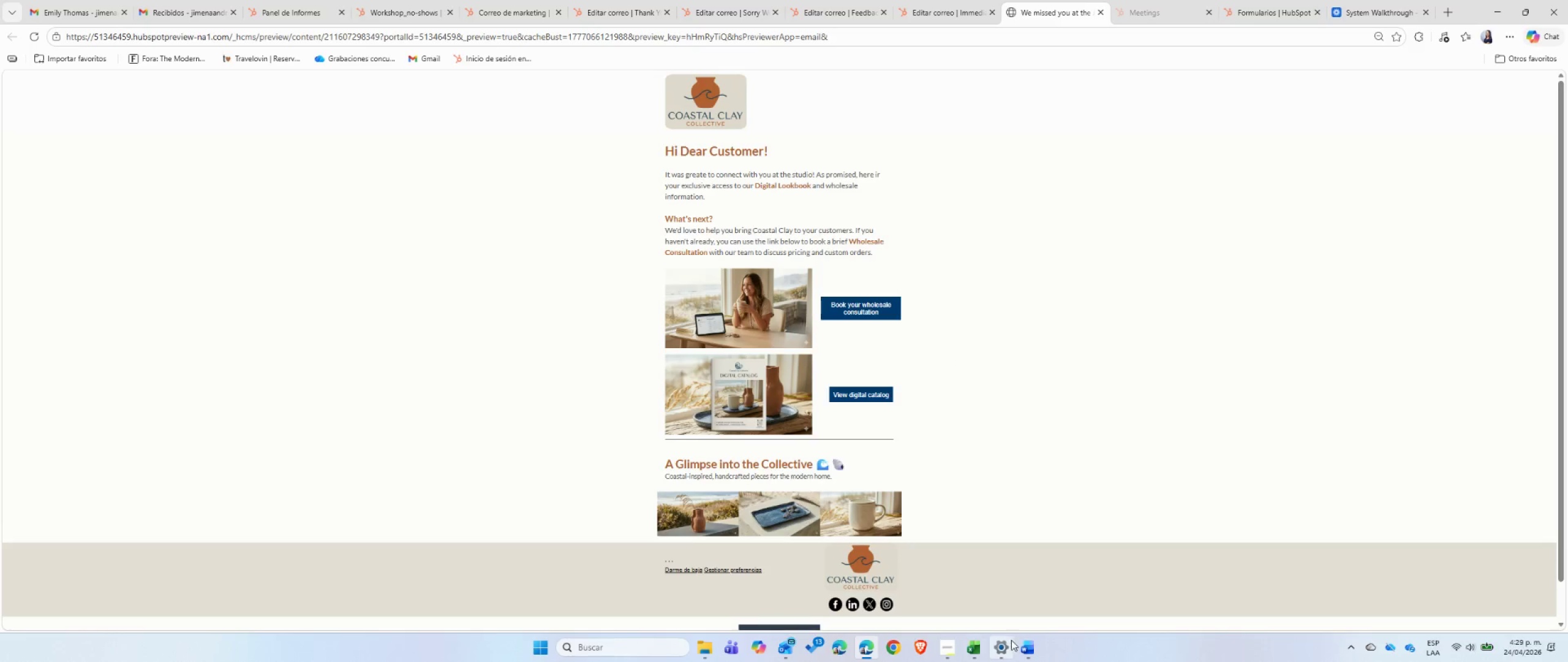 
left_click([611, 647])
 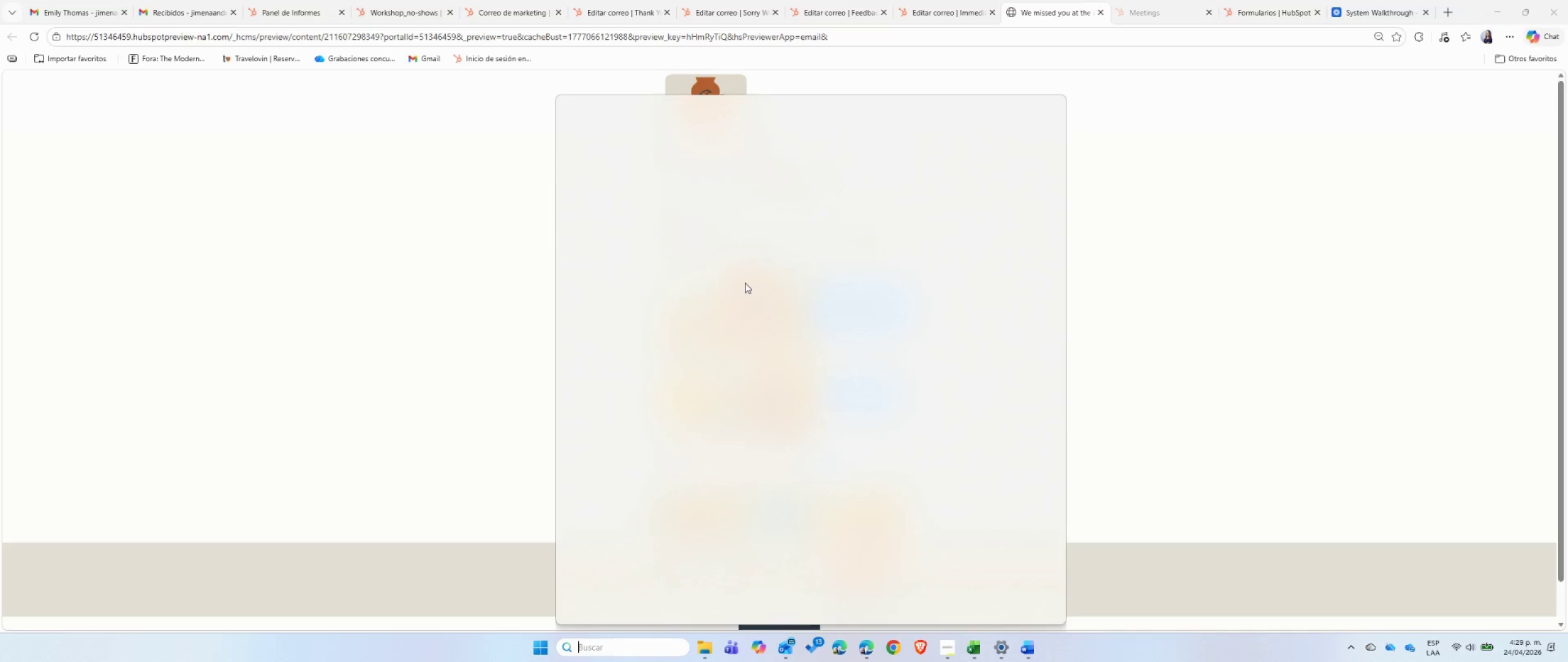 
mouse_move([900, 261])
 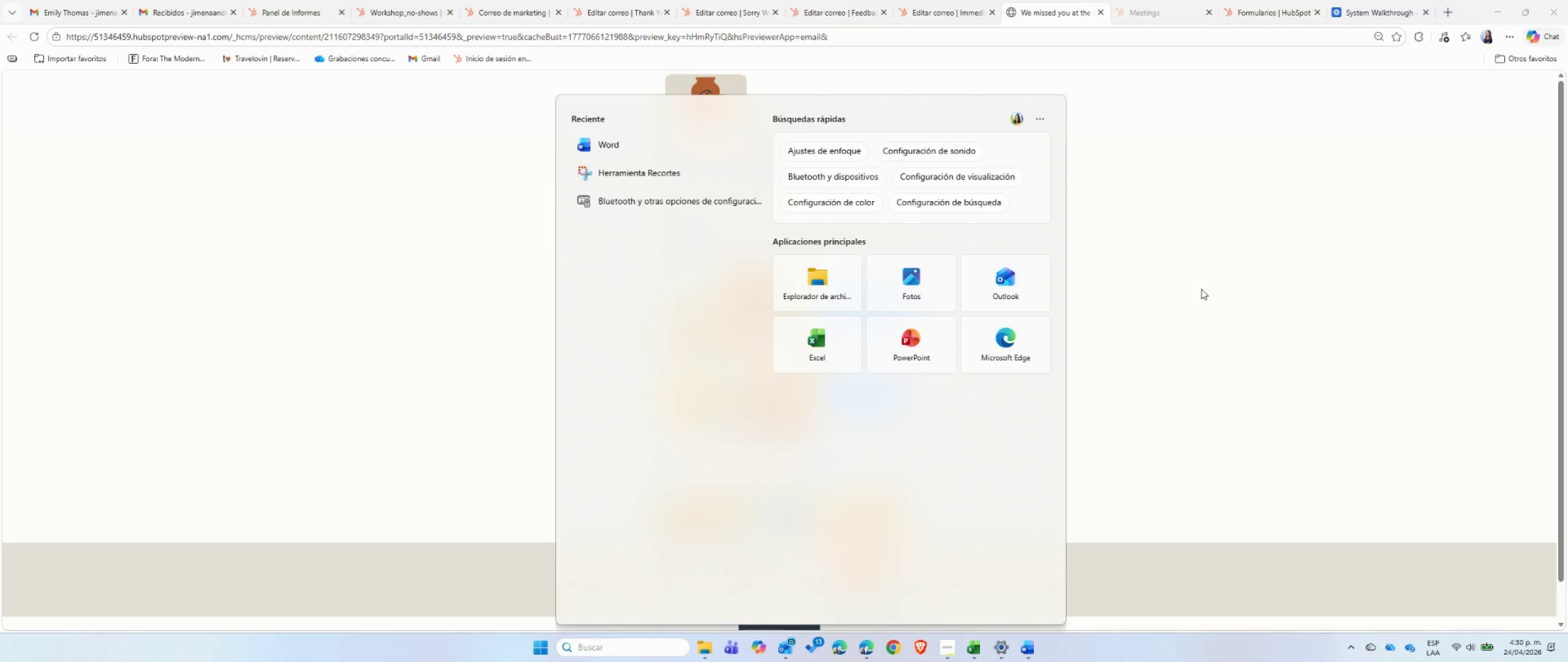 
left_click([1201, 289])
 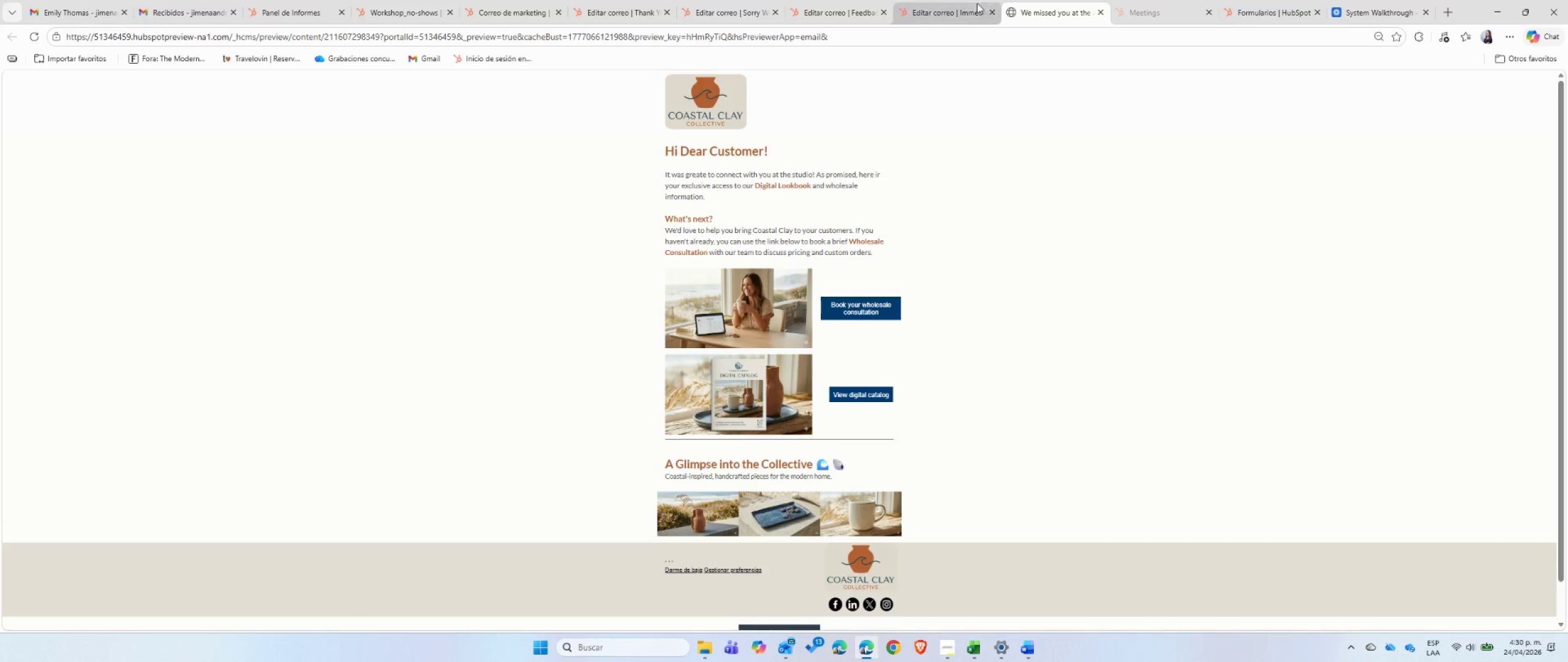 
left_click([958, 11])
 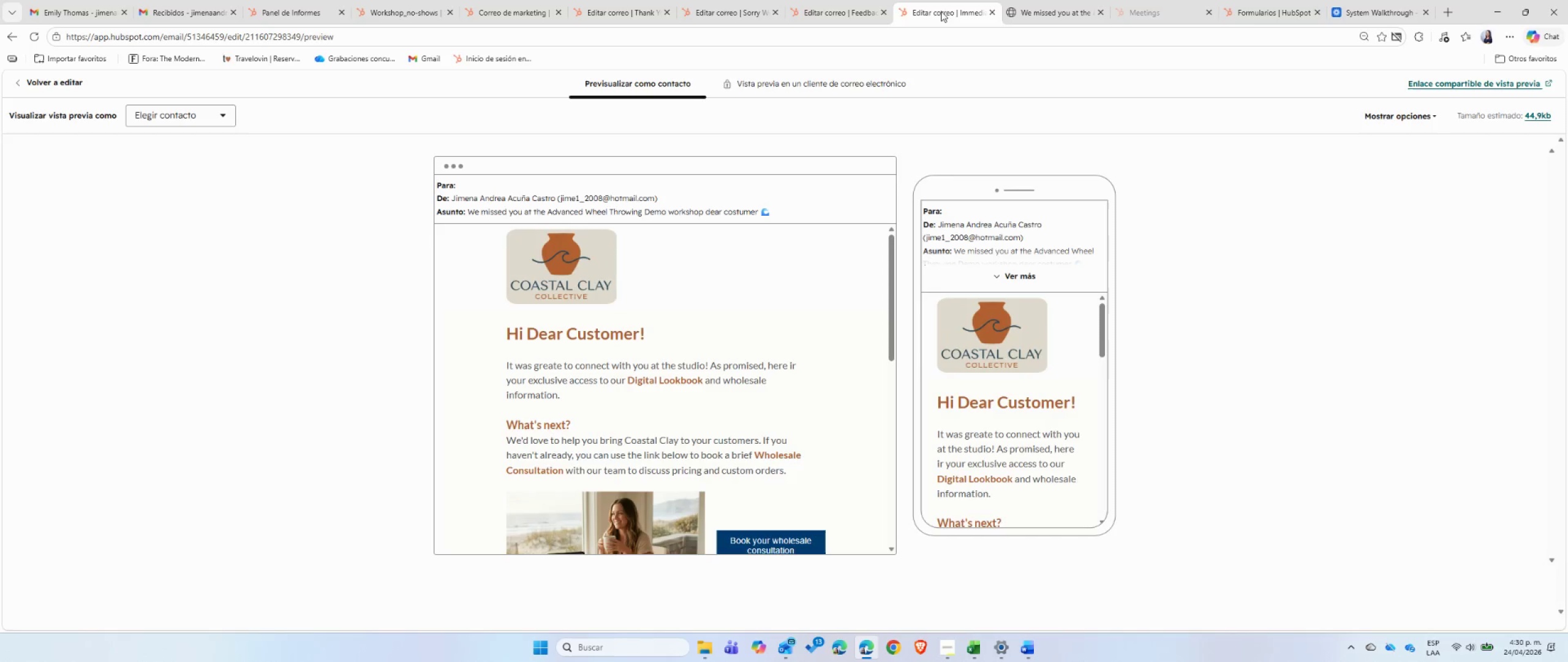 
left_click([818, 12])
 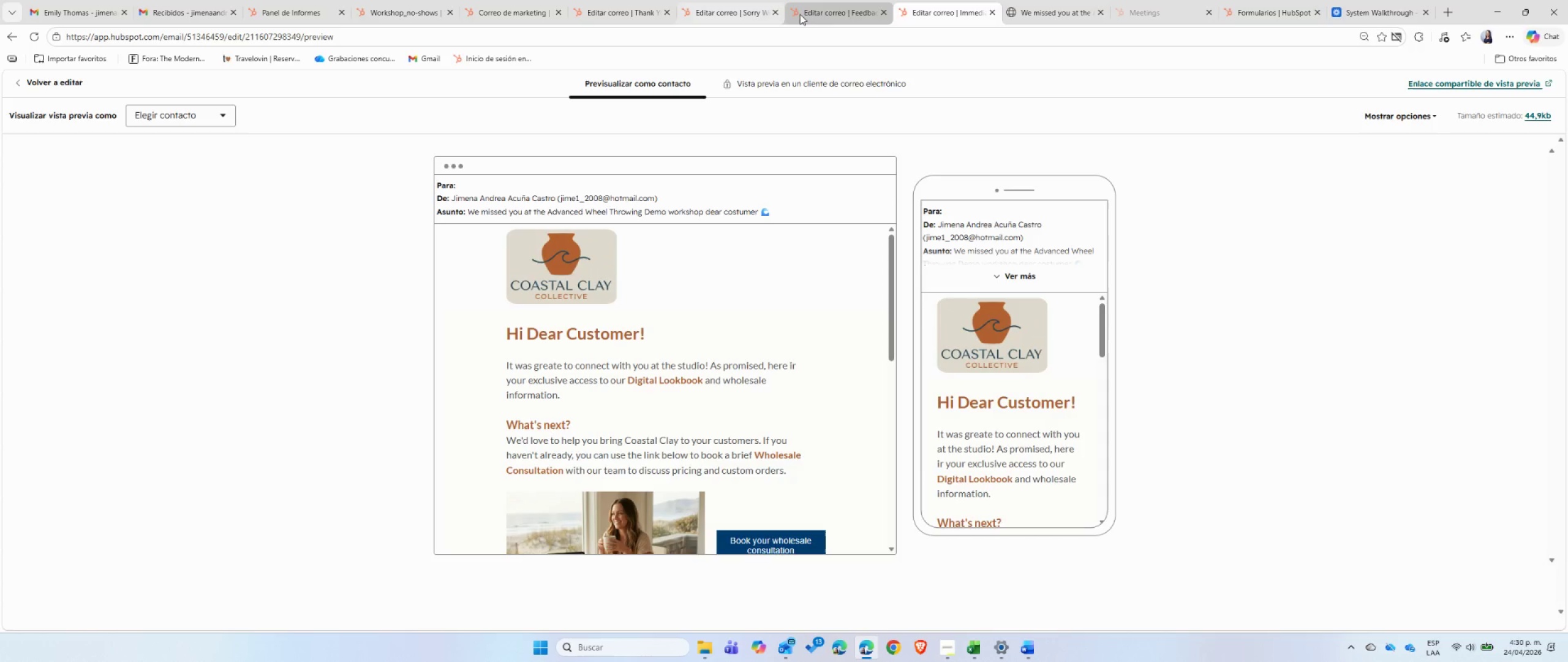 
left_click([940, 8])
 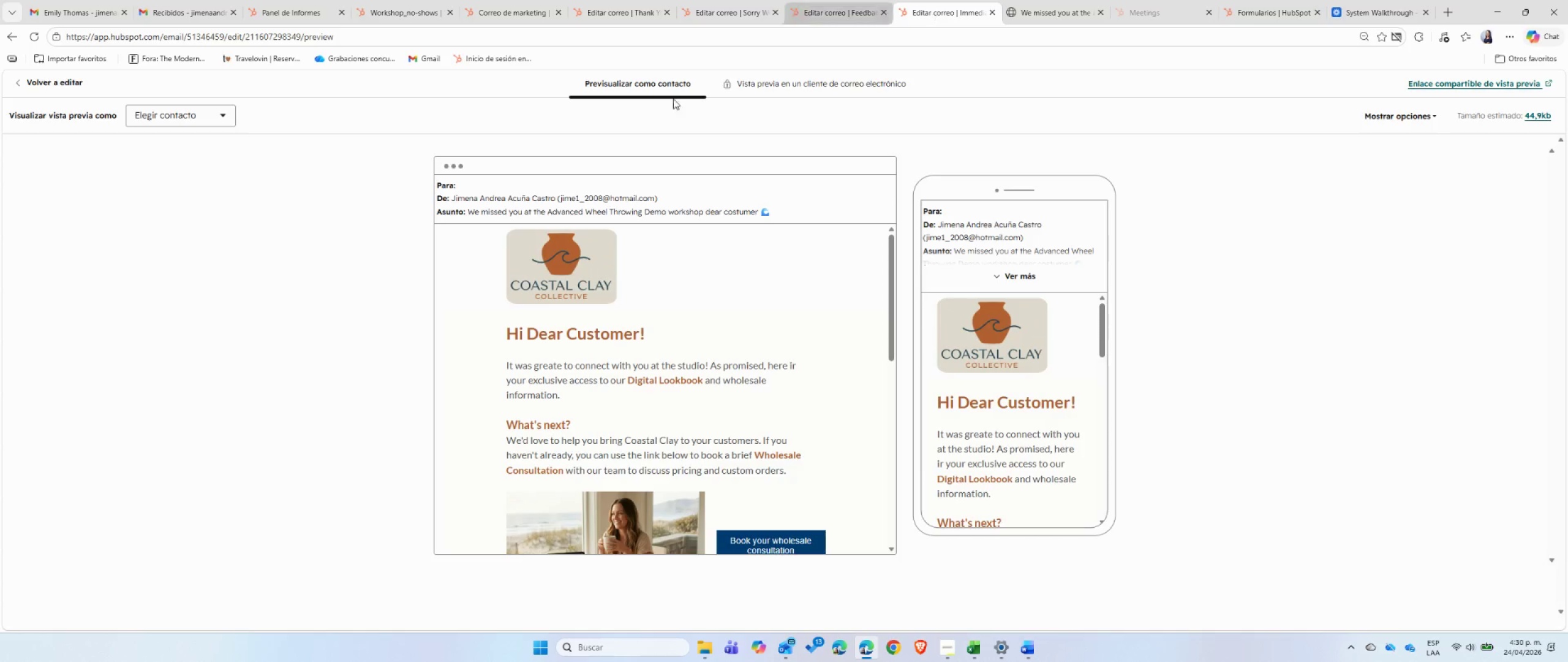 
left_click([50, 83])
 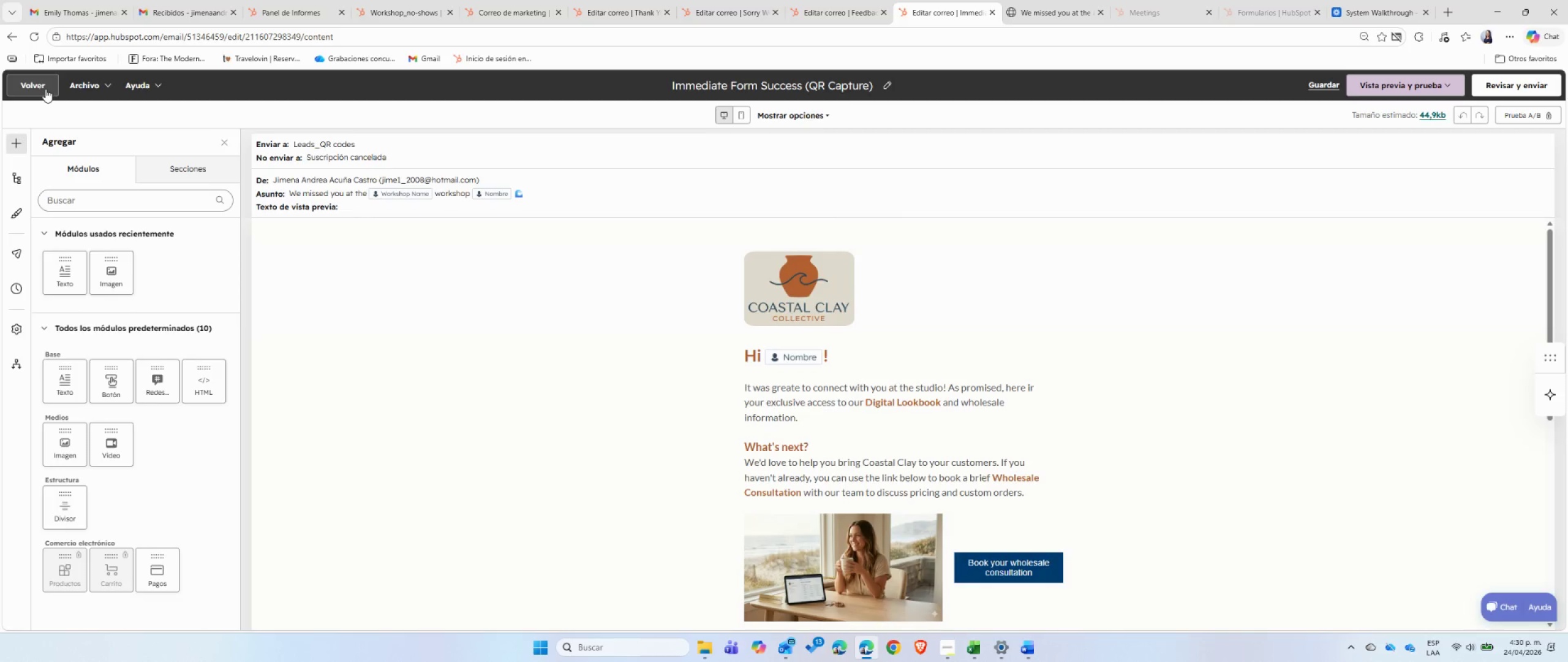 
wait(7.55)
 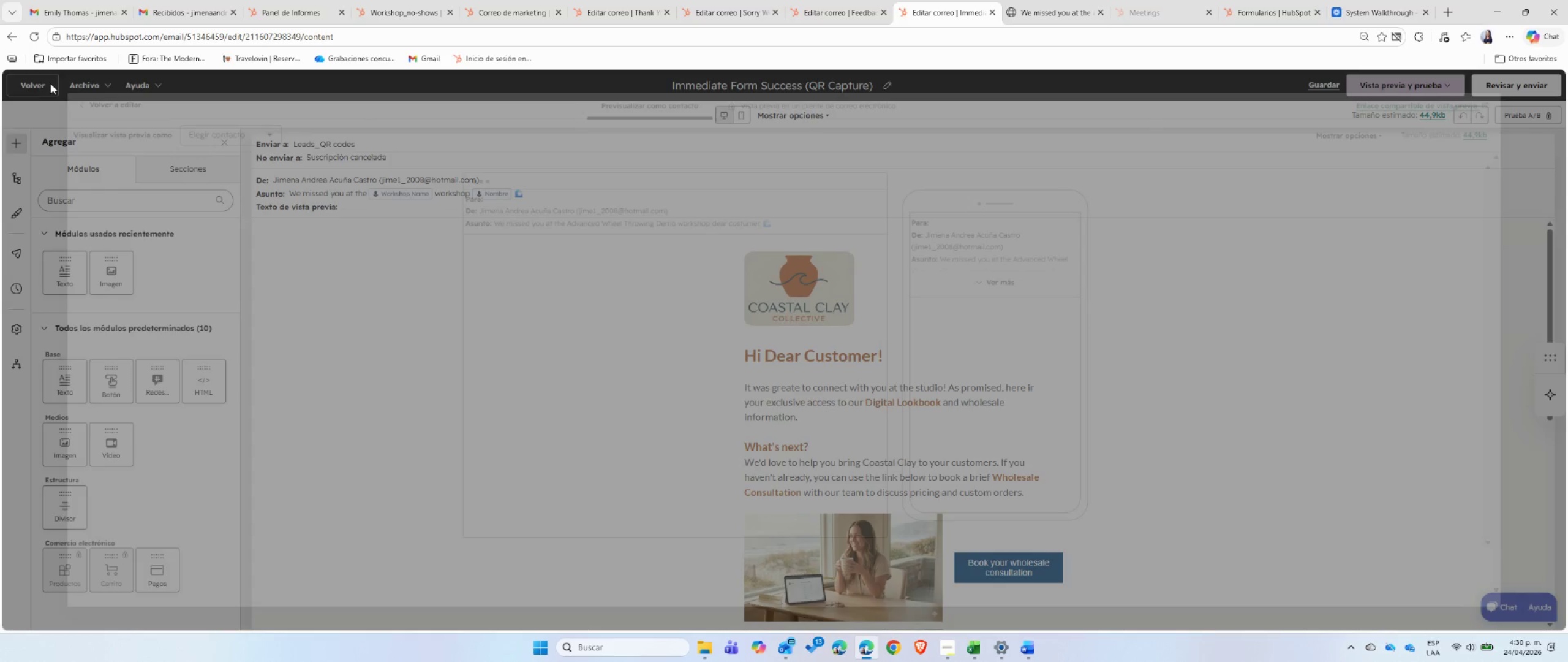 
double_click([846, 85])
 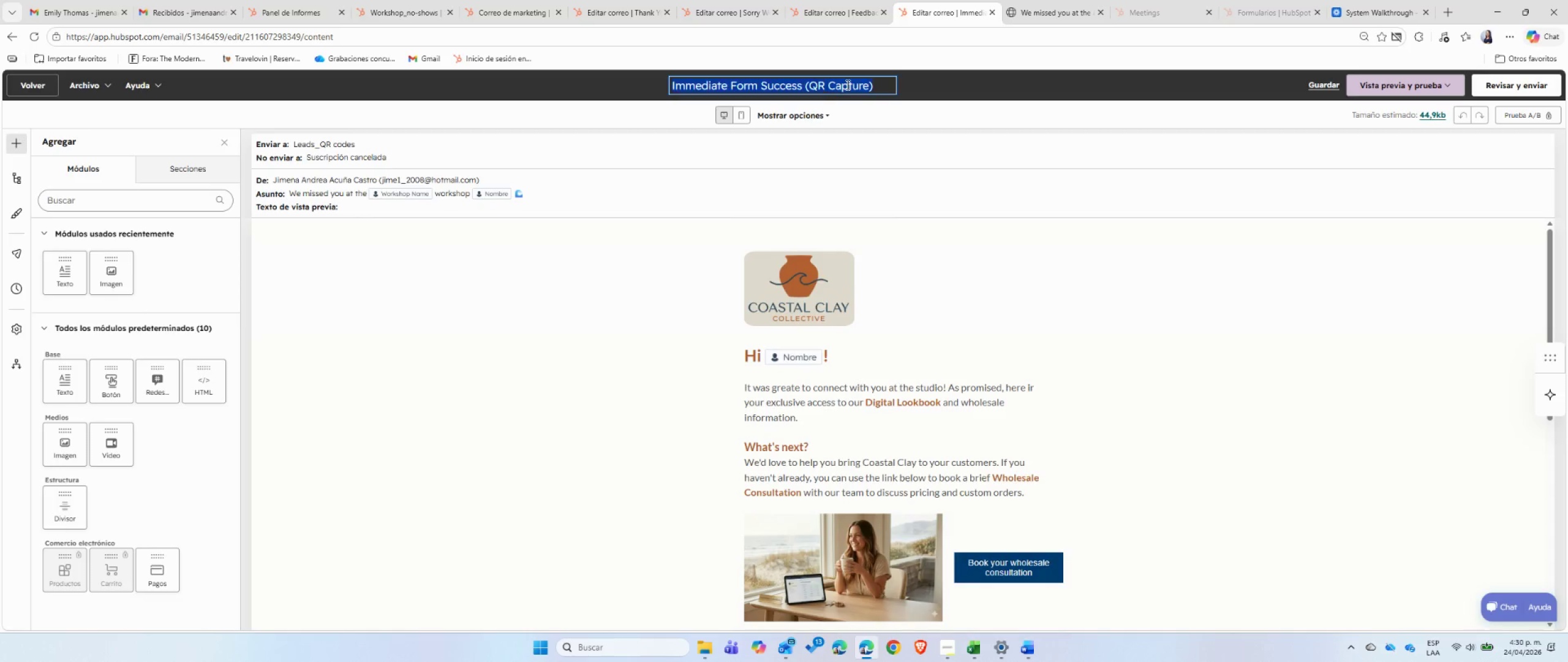 
triple_click([846, 85])
 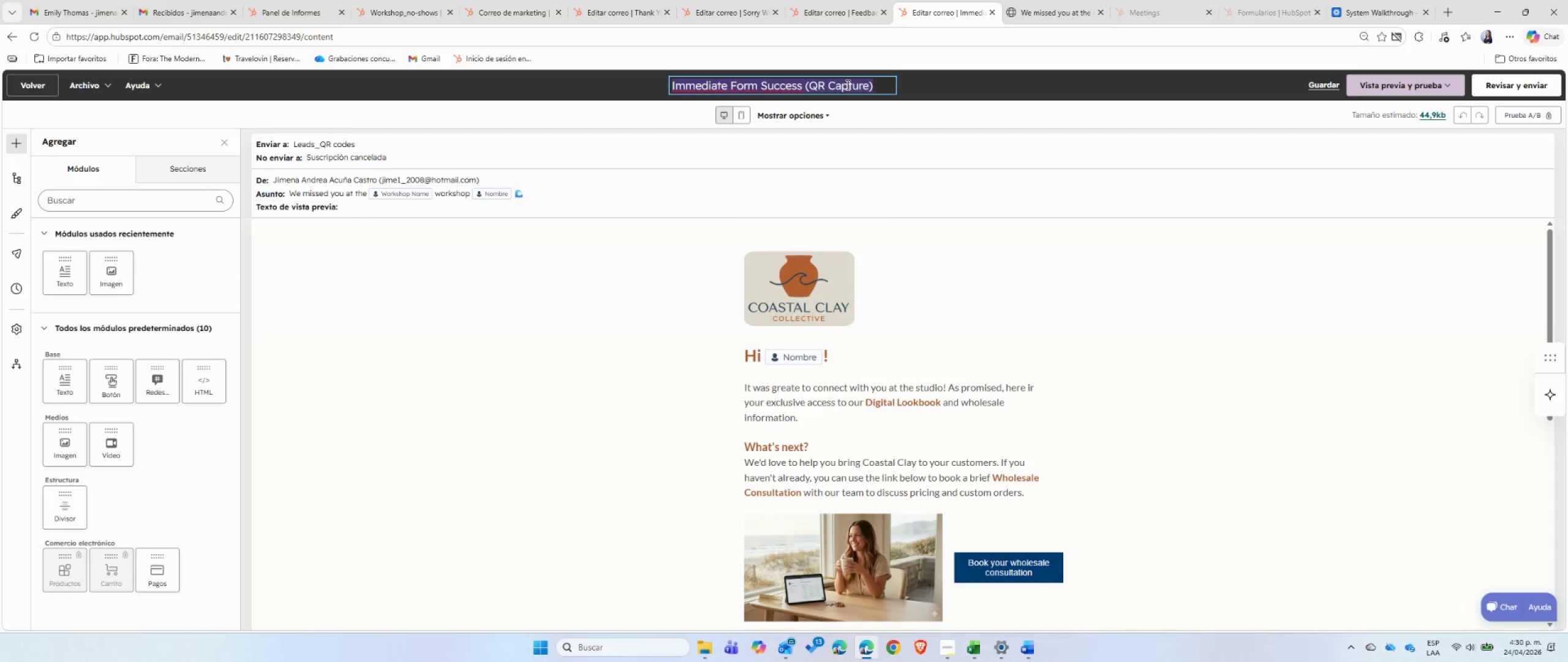 
key(Control+ControlLeft)
 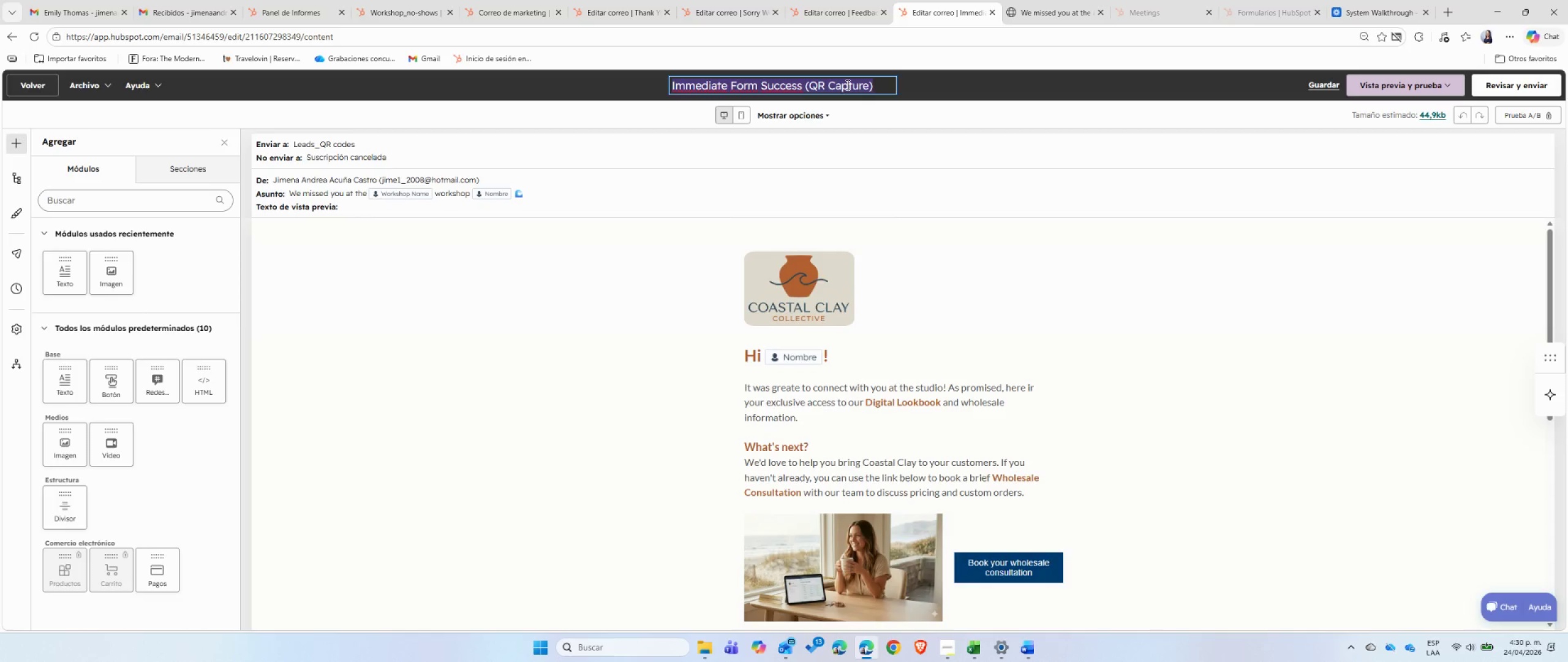 
key(Control+C)
 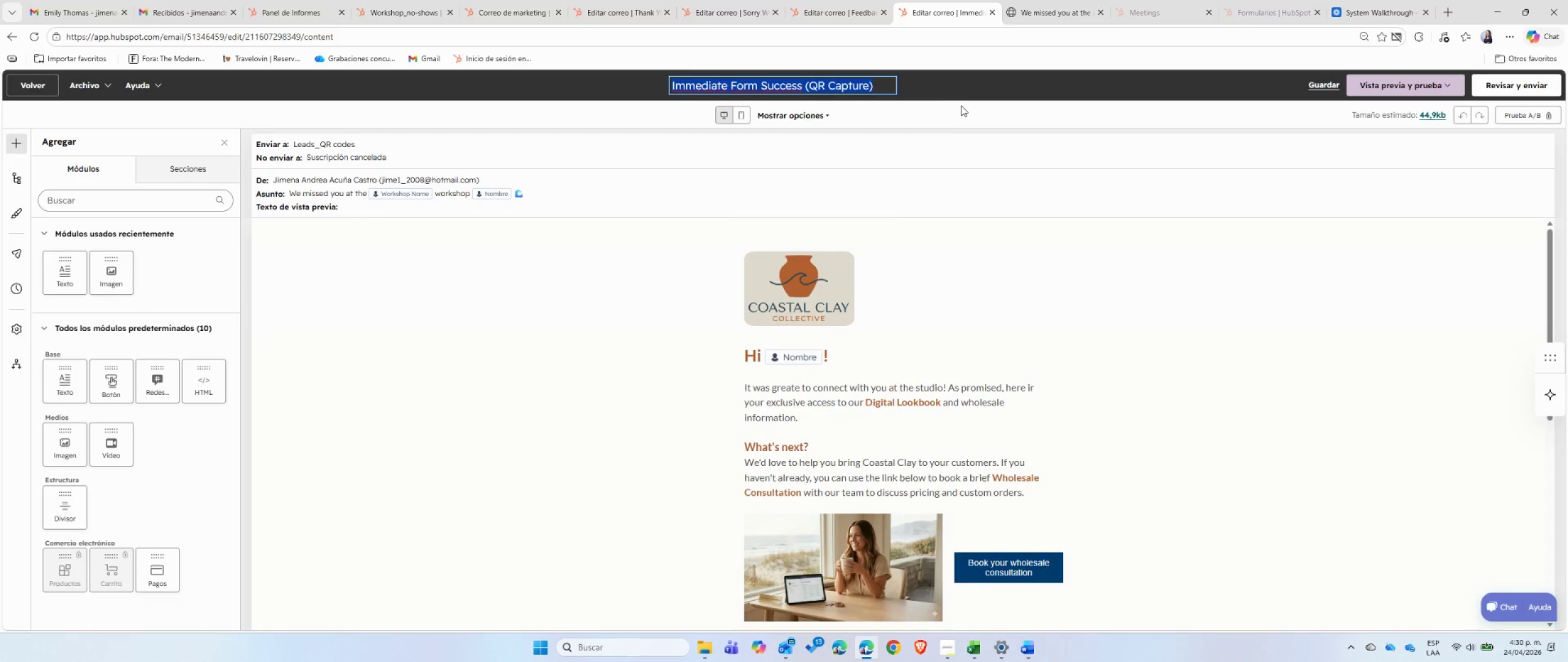 
left_click([962, 94])
 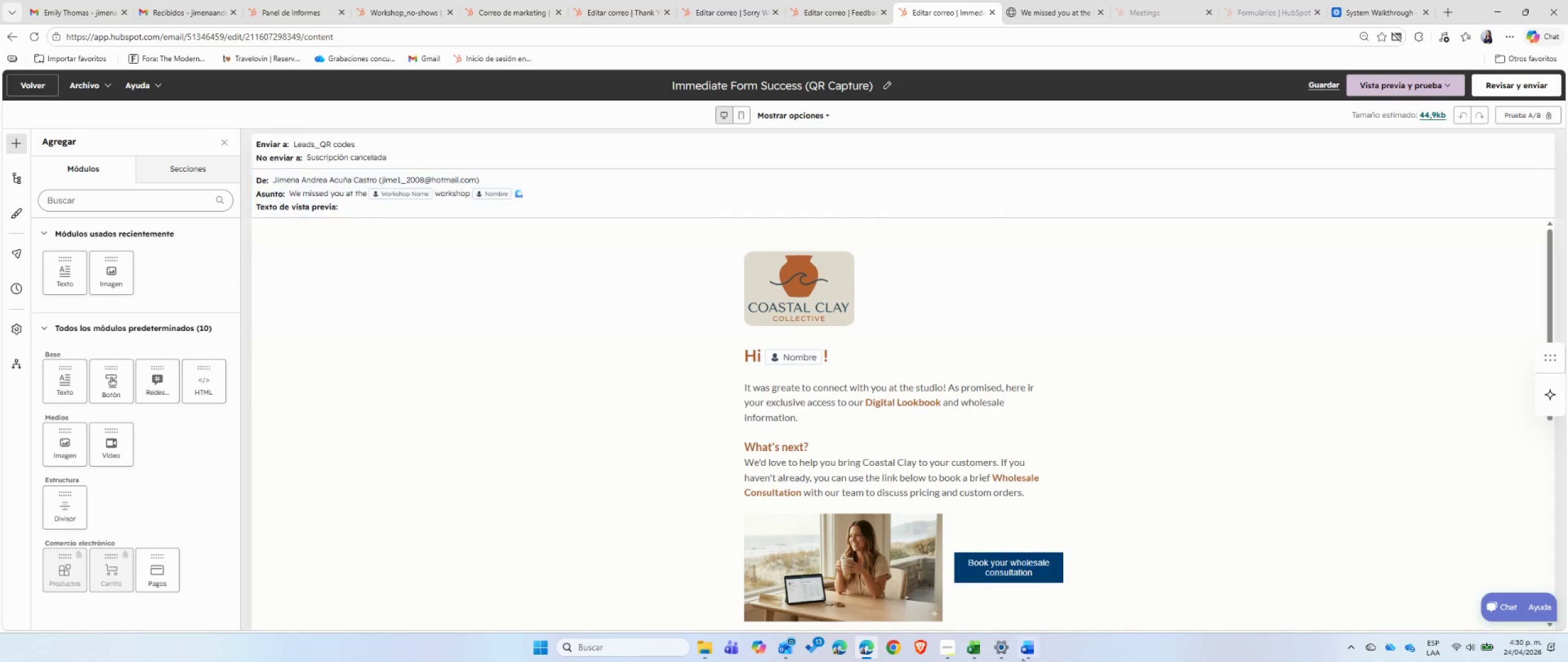 
left_click([1023, 653])
 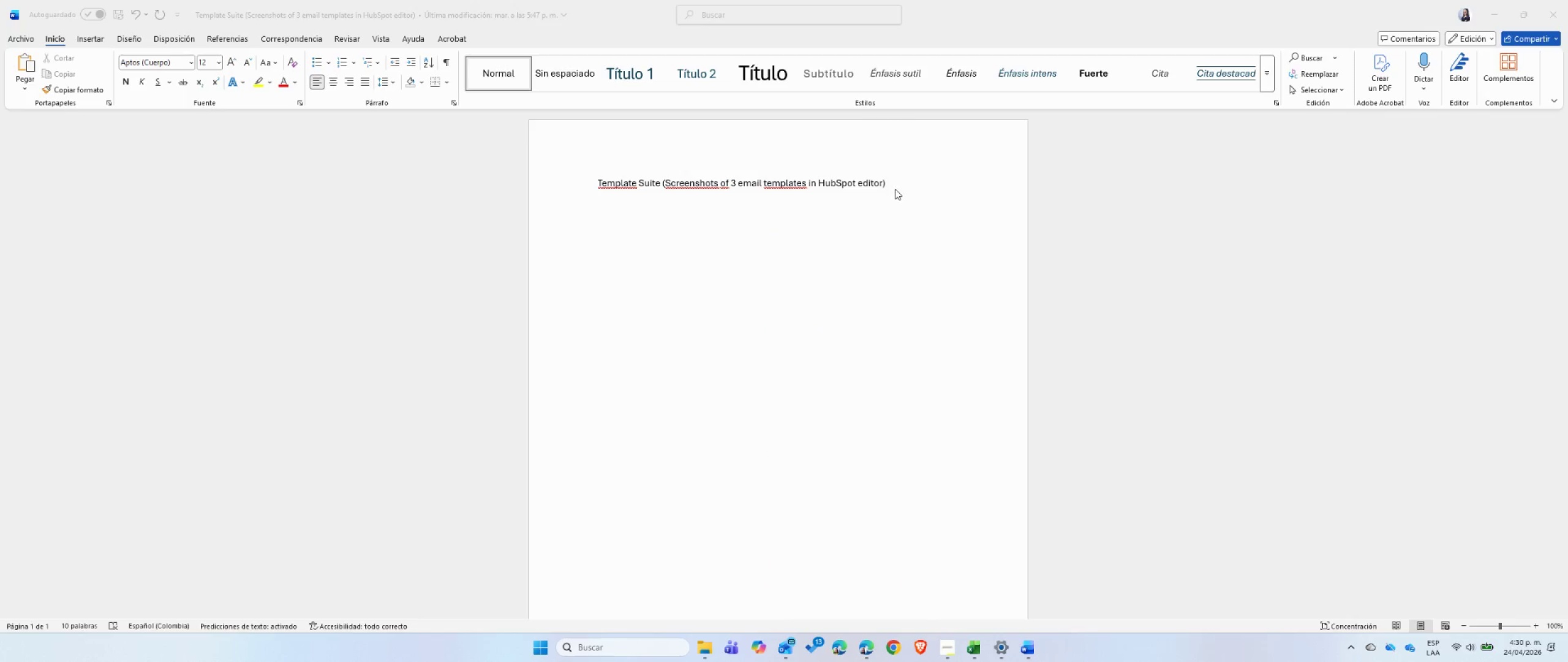 
left_click([898, 182])
 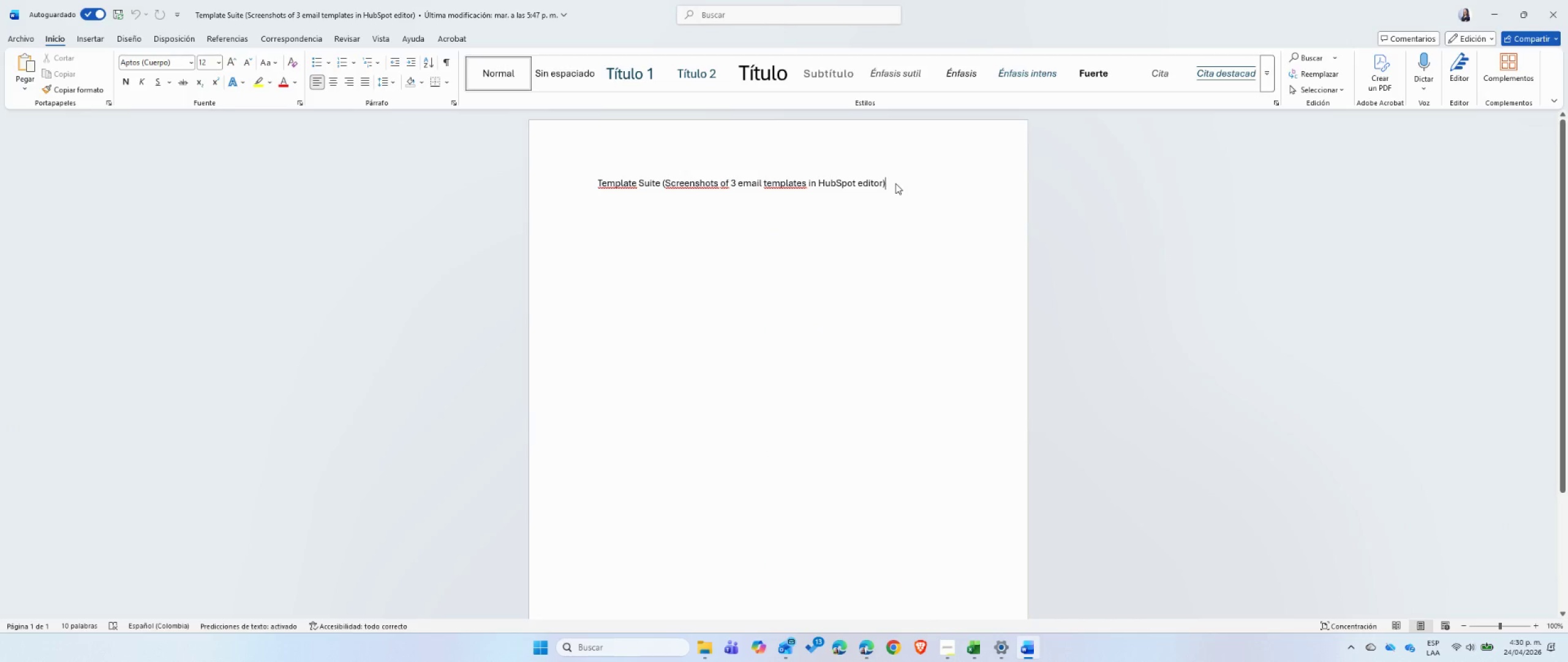 
left_click([889, 183])
 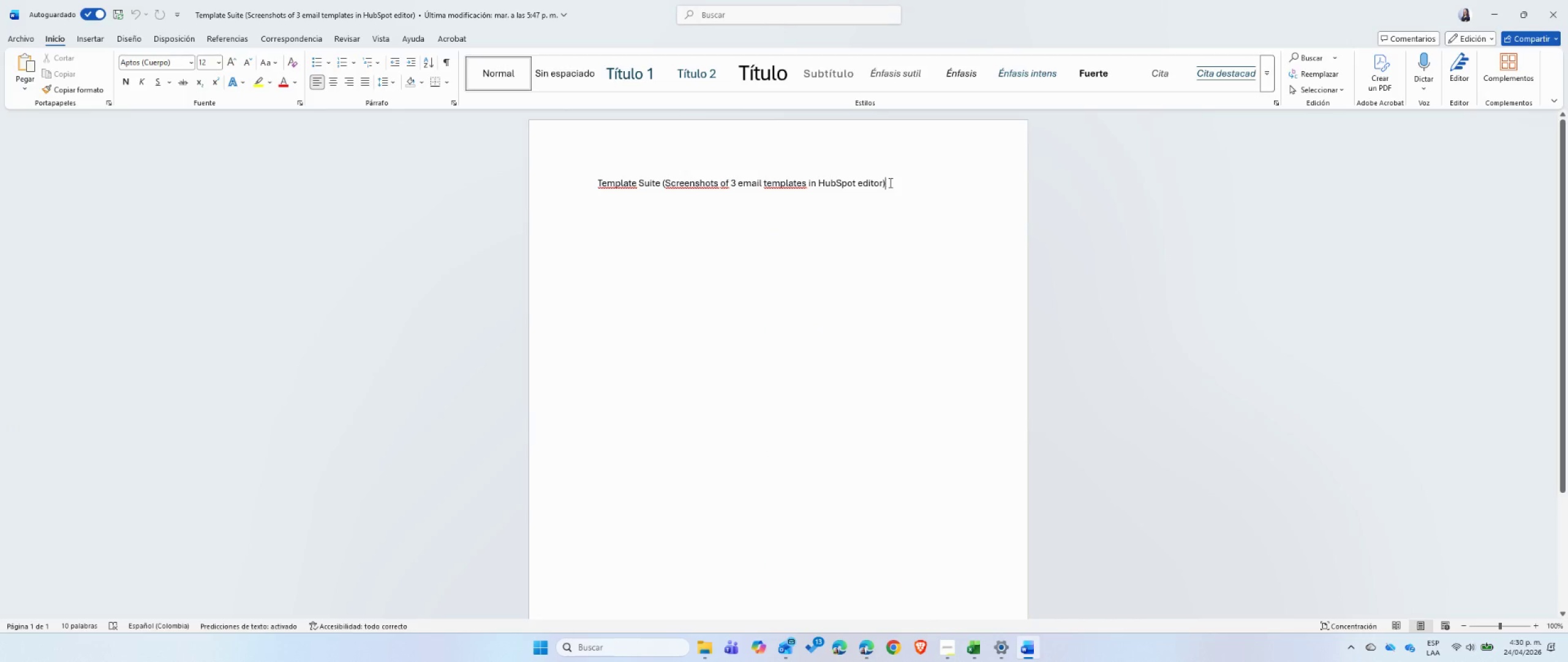 
key(Enter)
 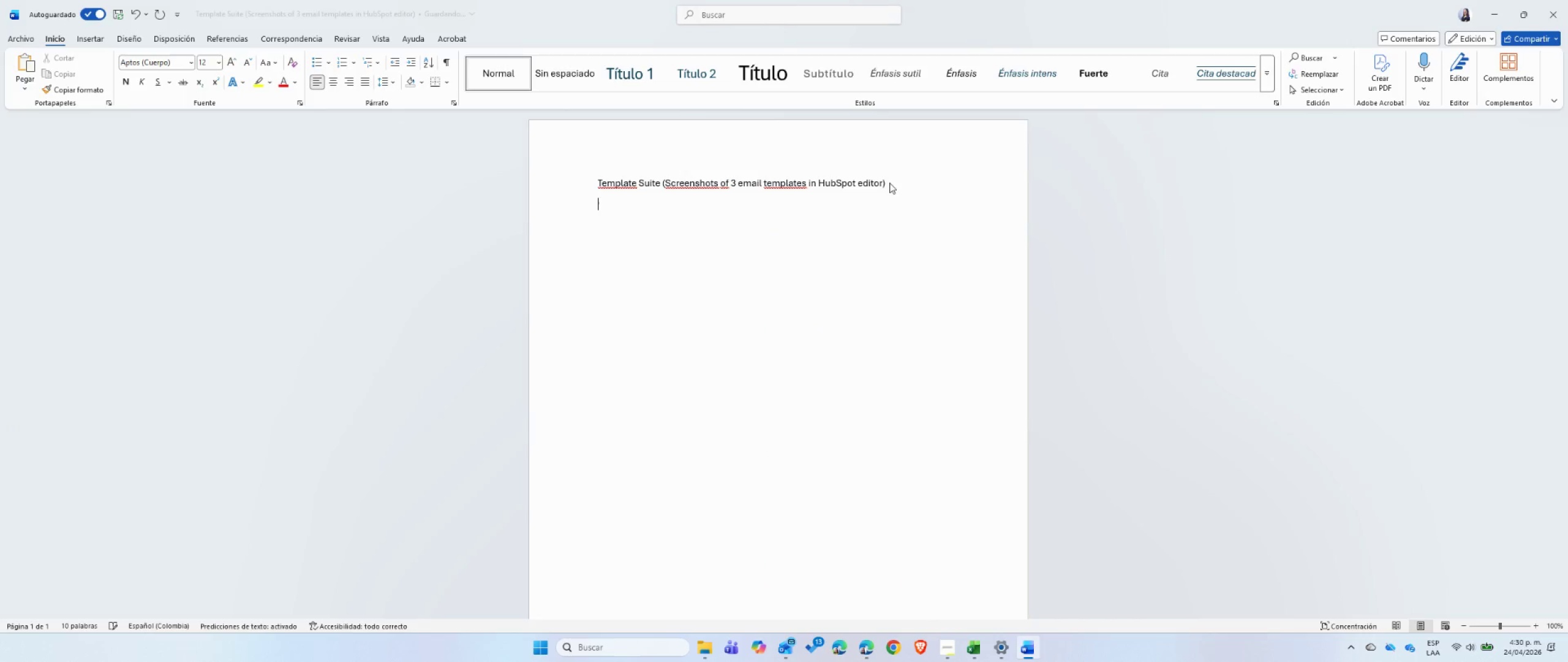 
key(Control+ControlLeft)
 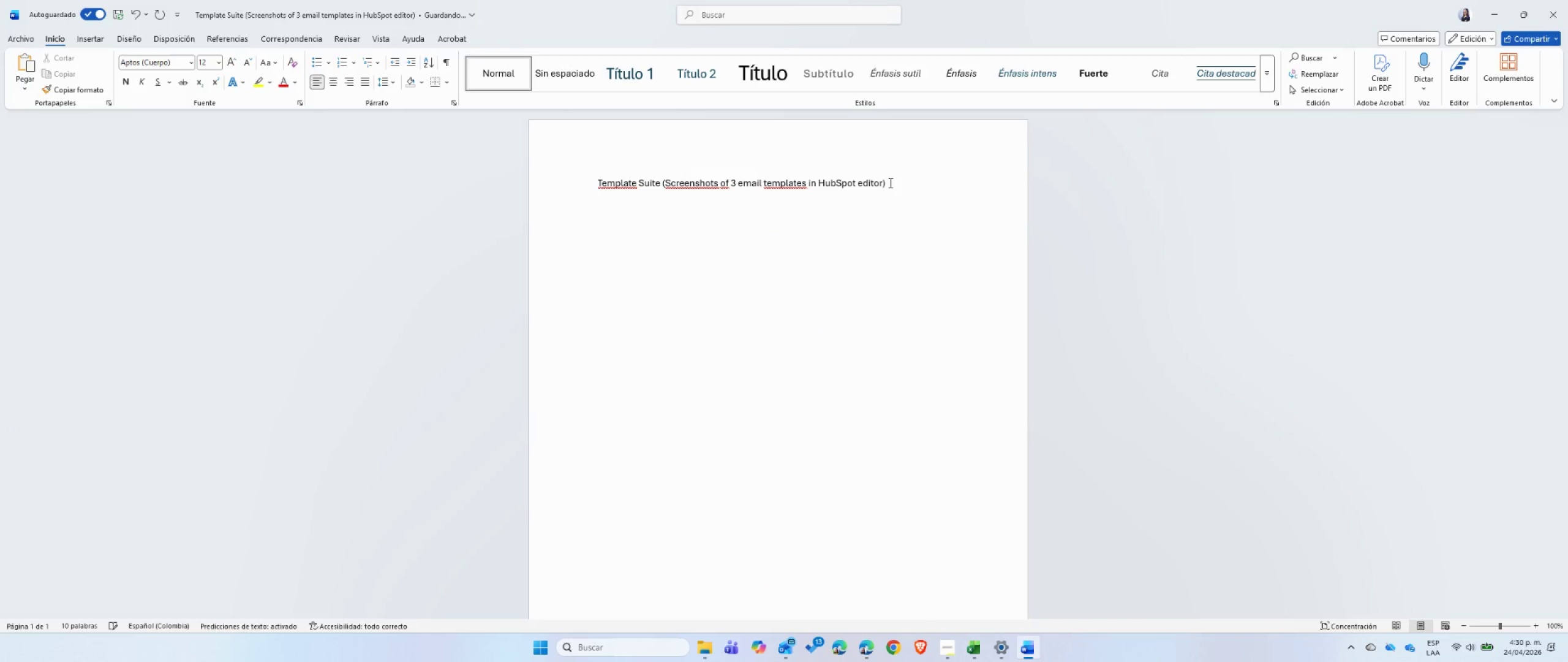 
key(Control+V)
 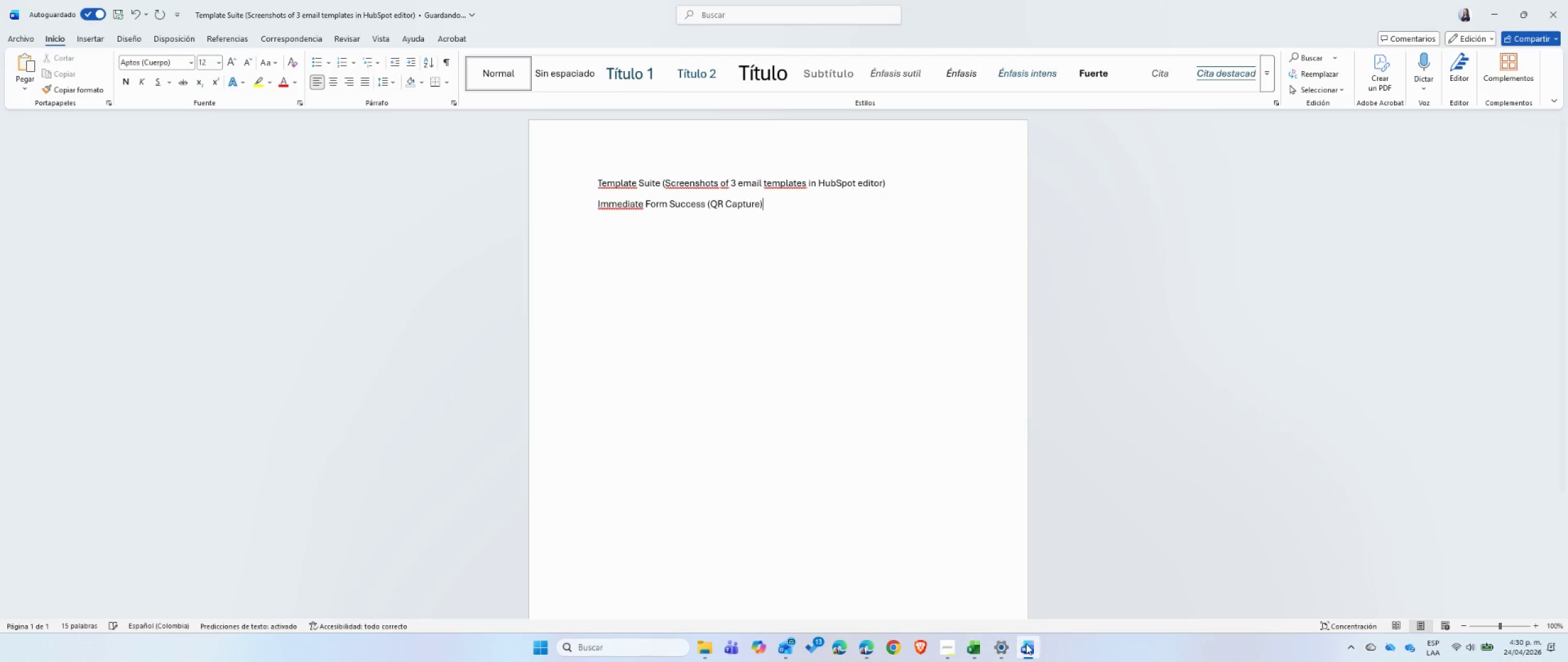 
left_click([1027, 646])
 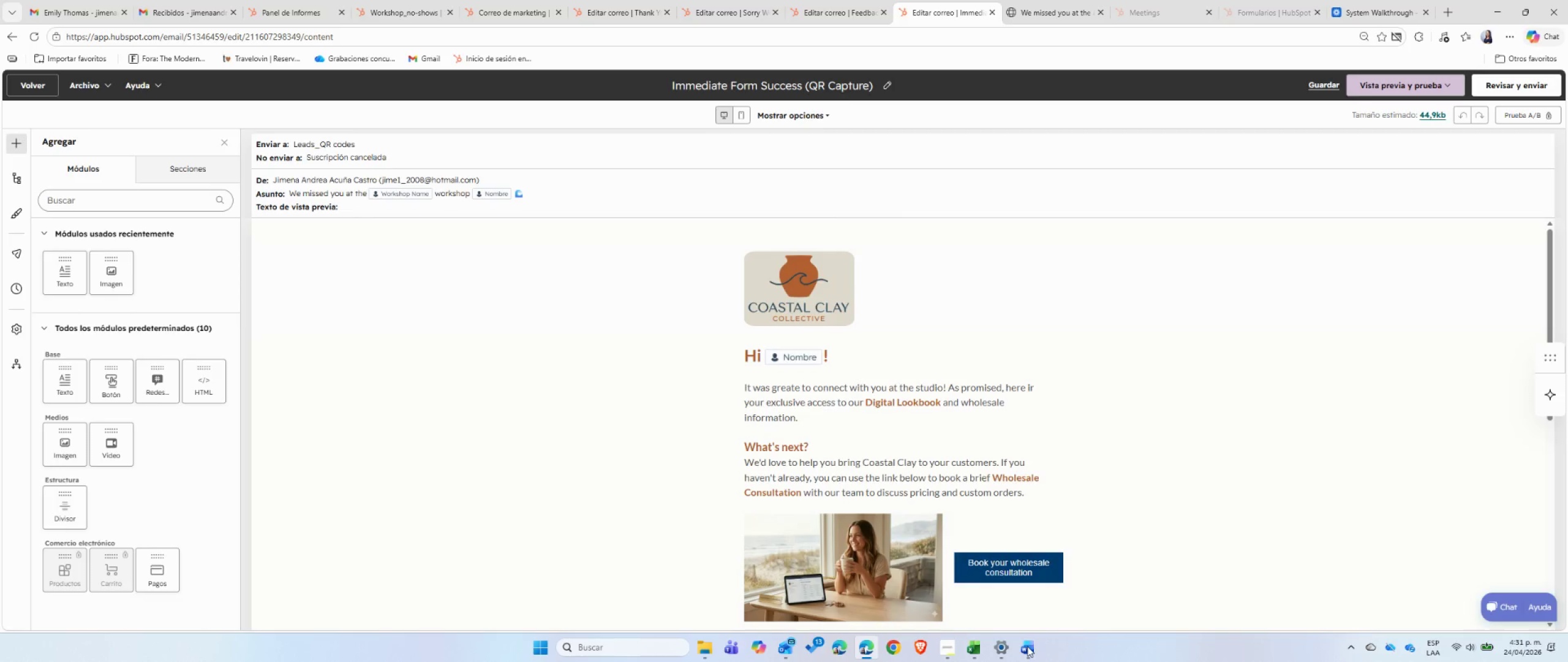 
wait(38.52)
 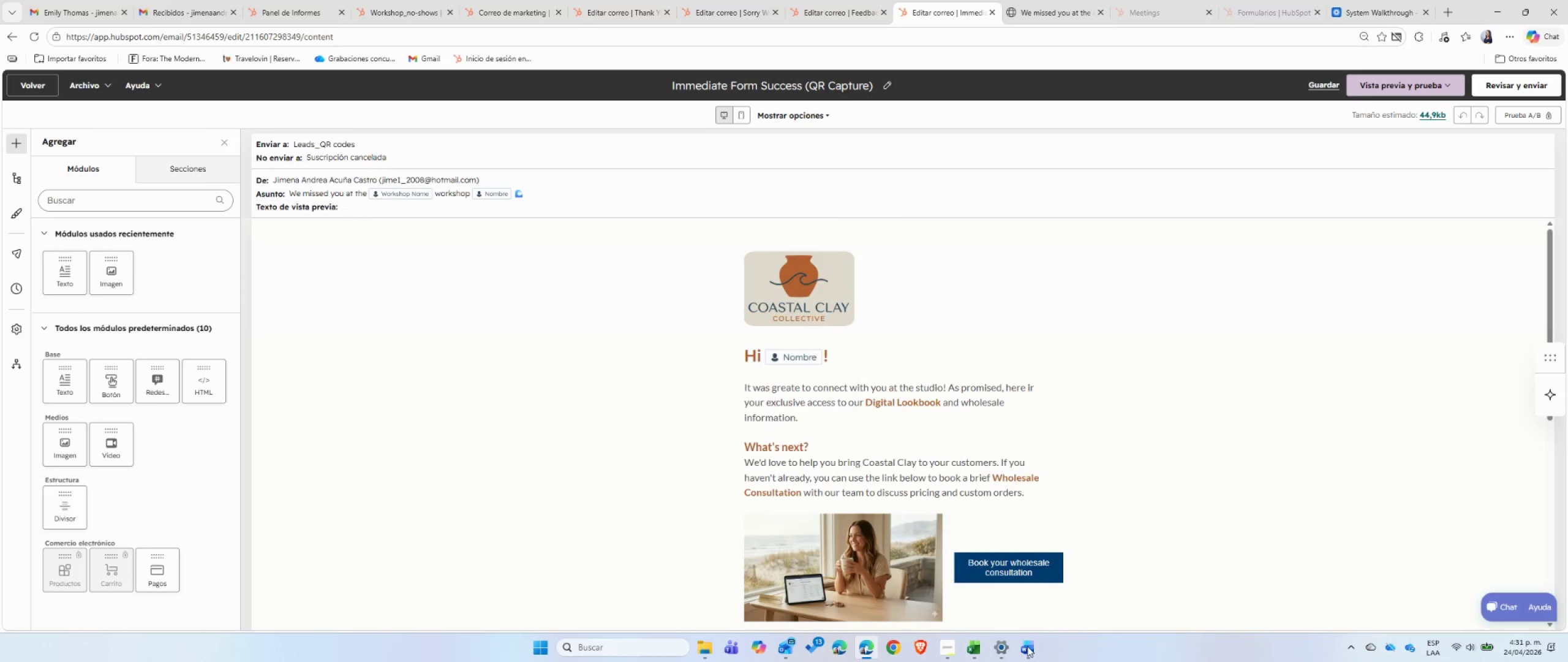 
left_click([955, 647])